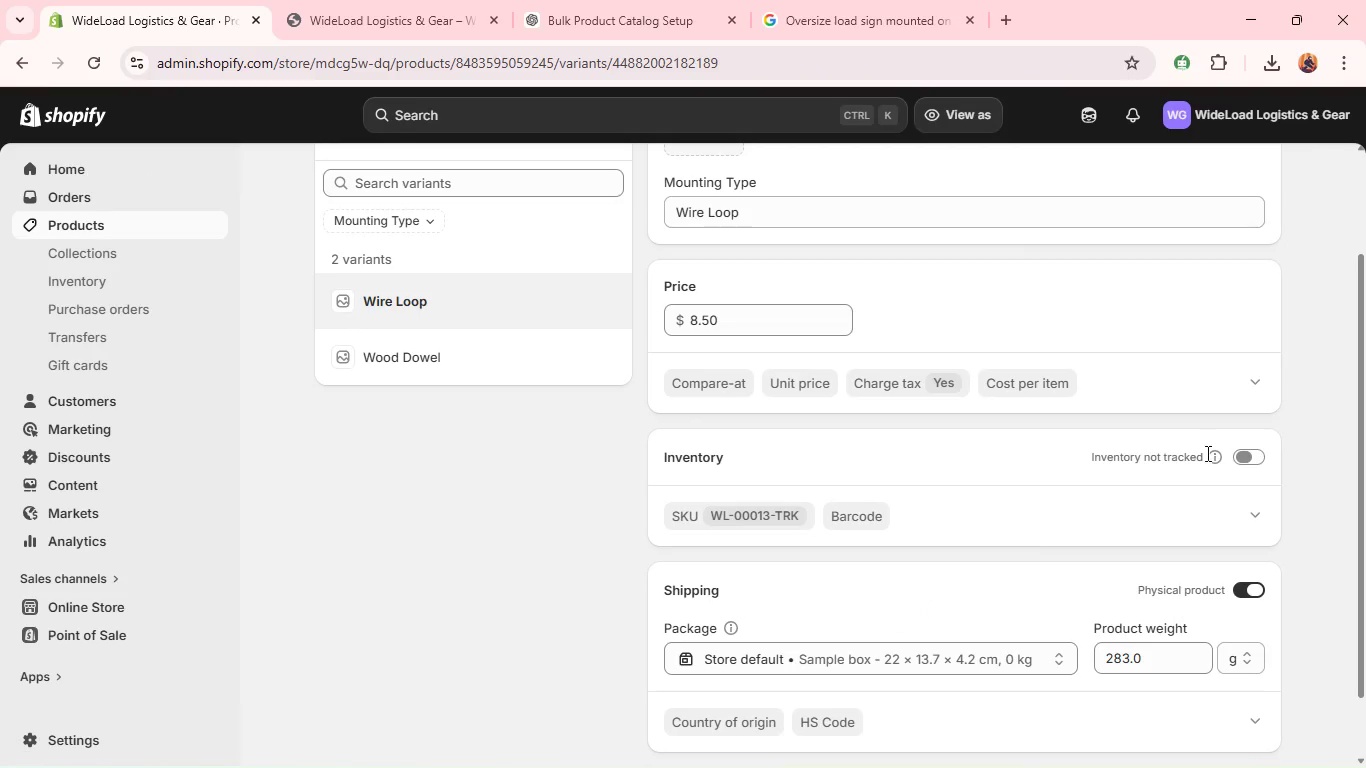 
wait(6.64)
 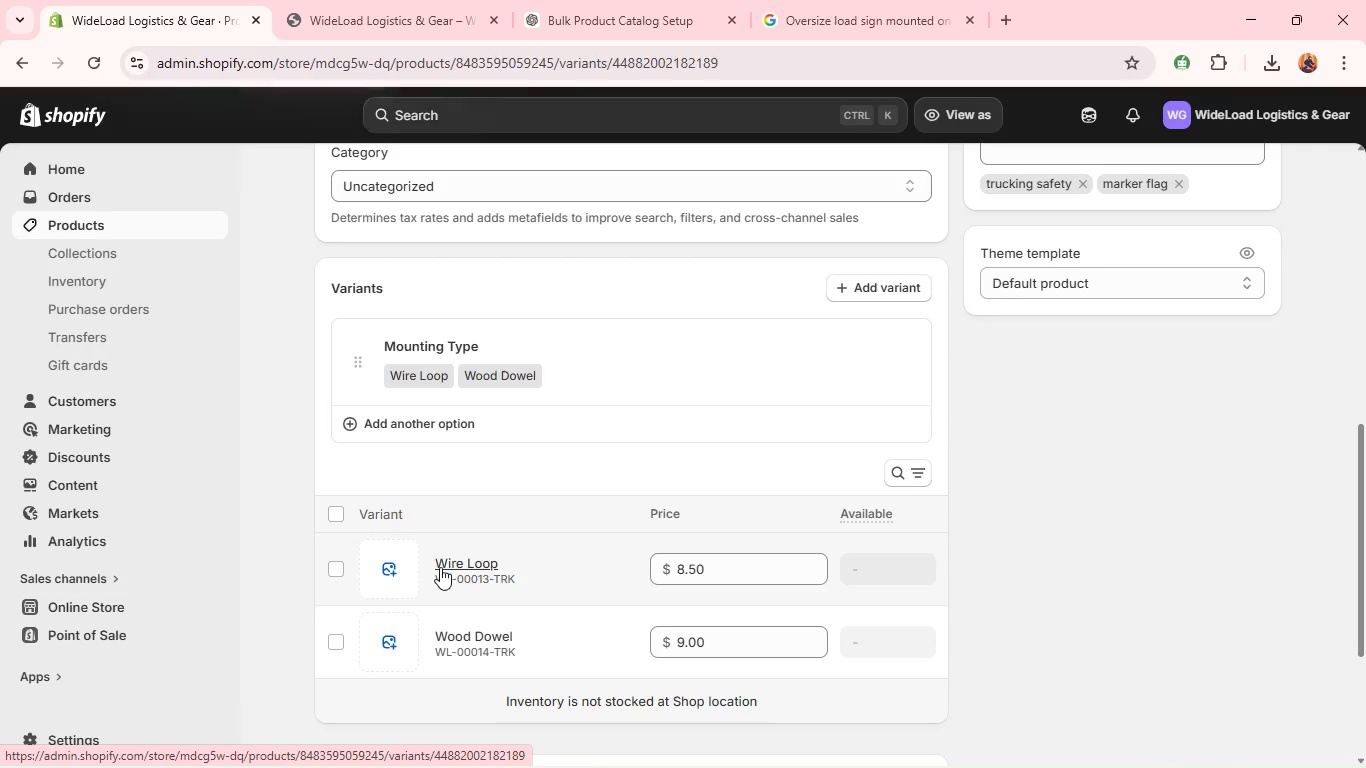 
left_click([1256, 461])
 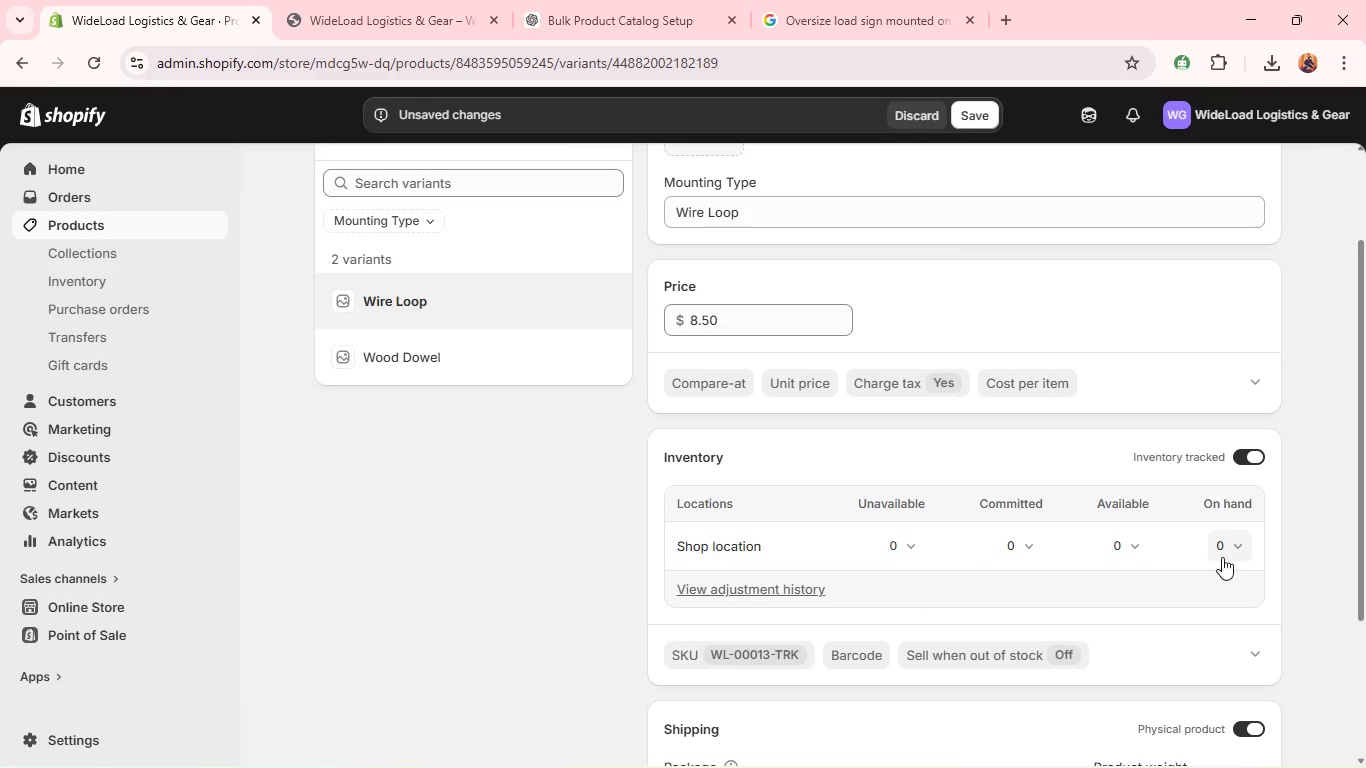 
left_click([1224, 556])
 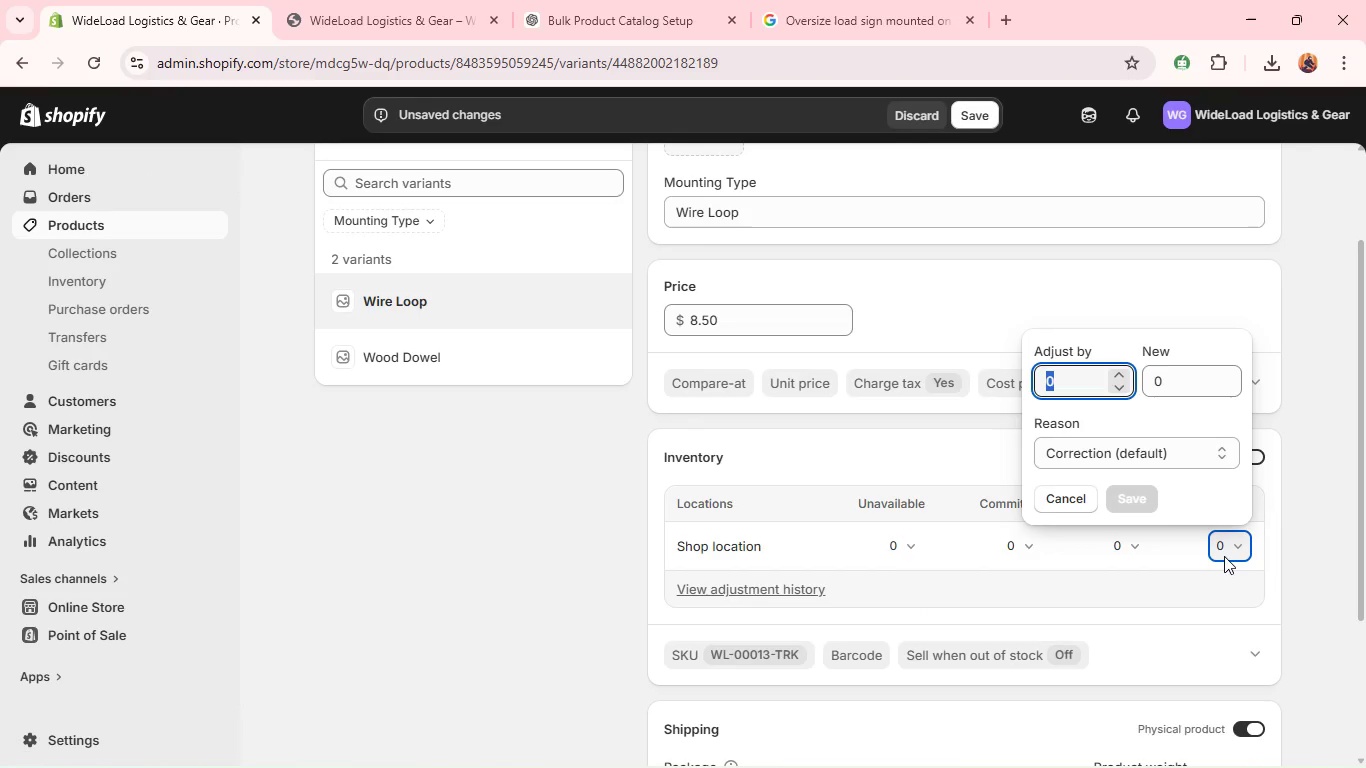 
type(100)
 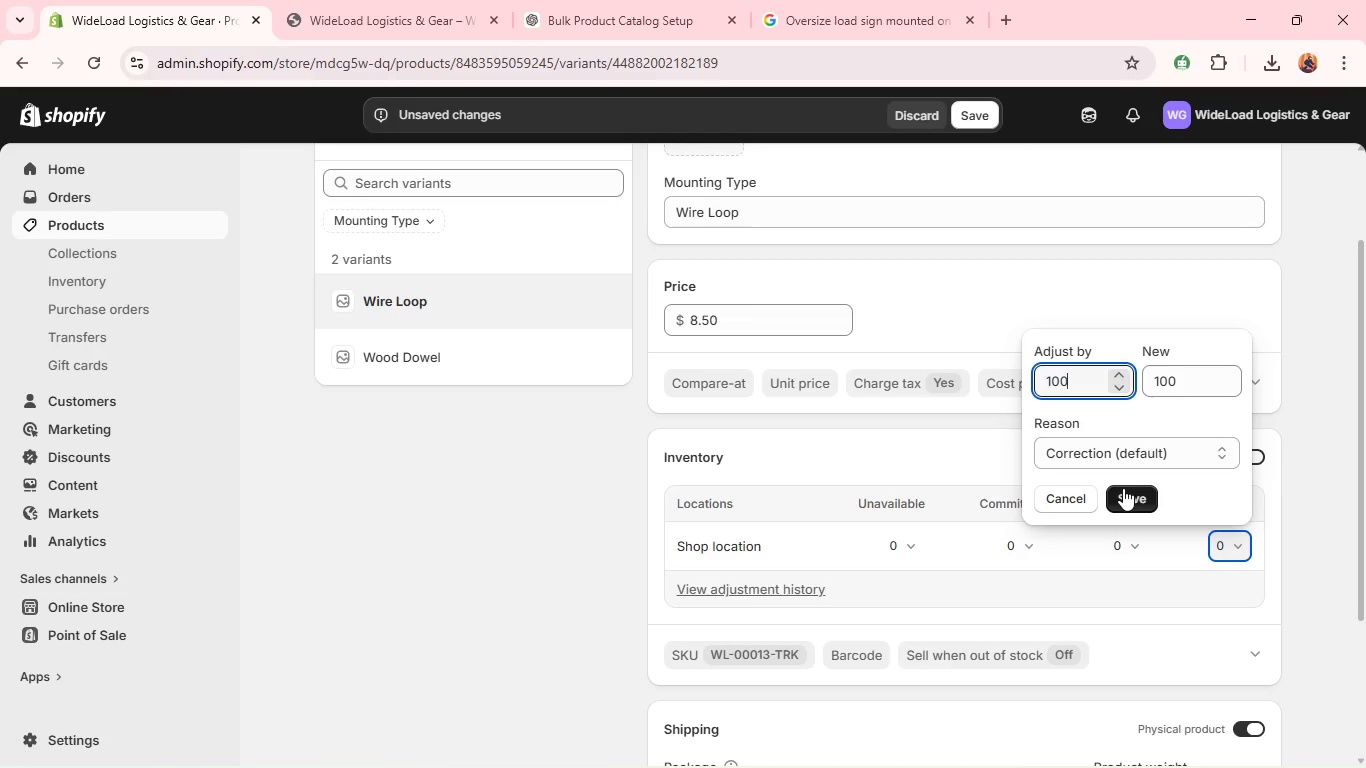 
left_click([1126, 495])
 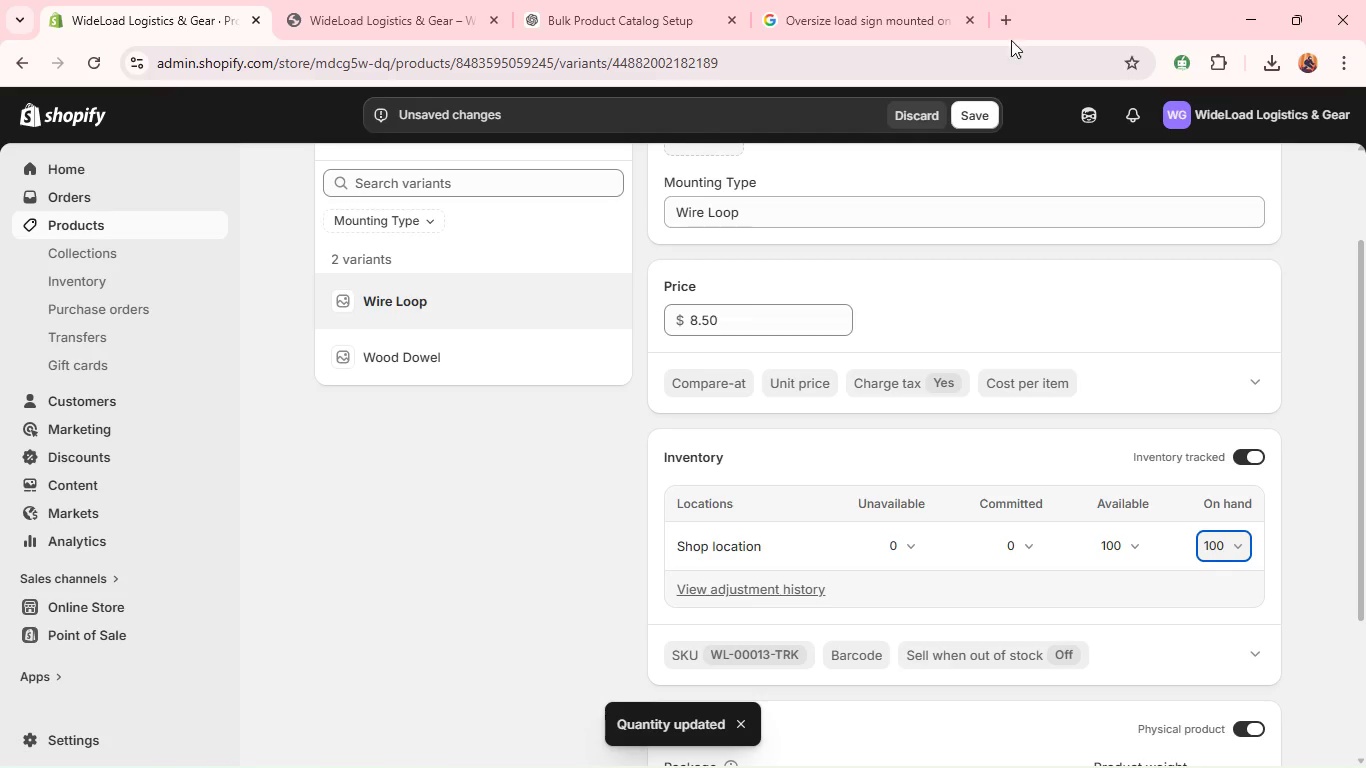 
wait(5.75)
 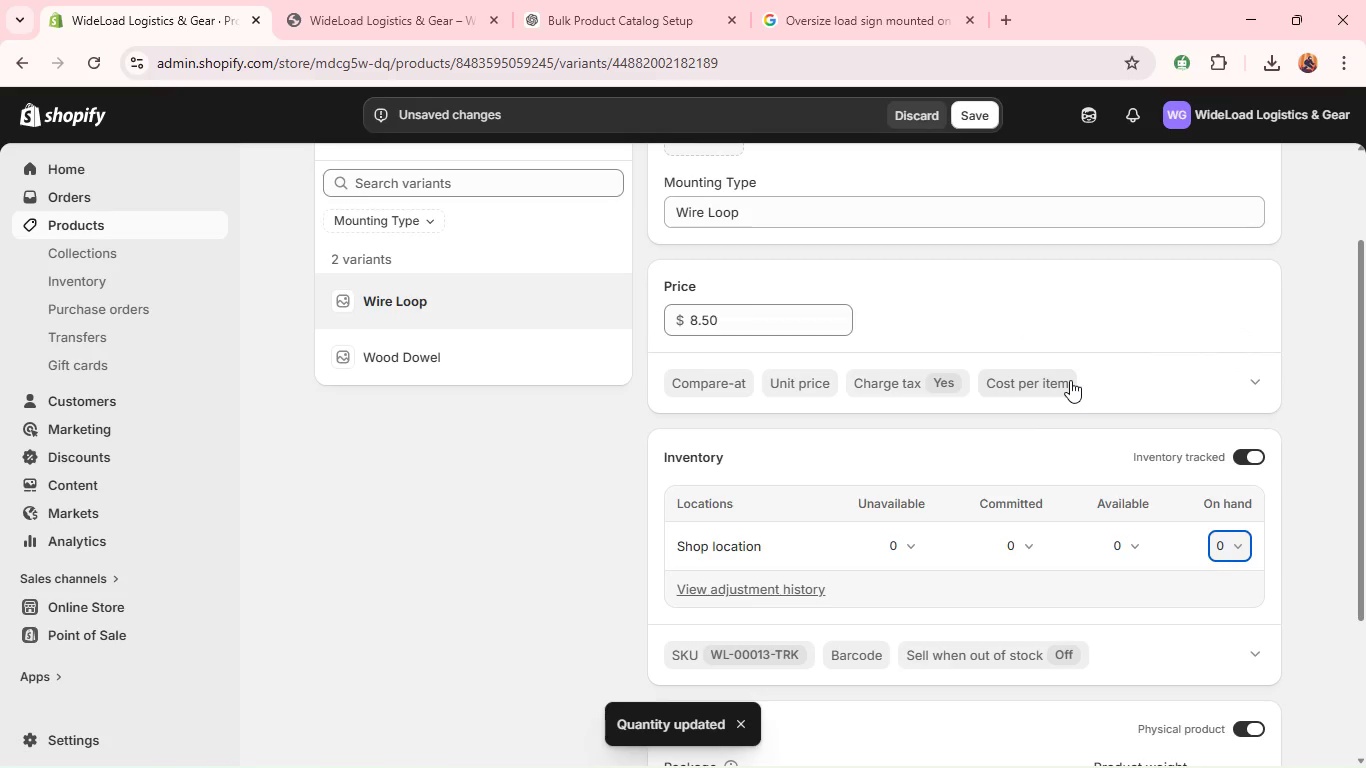 
left_click([982, 117])
 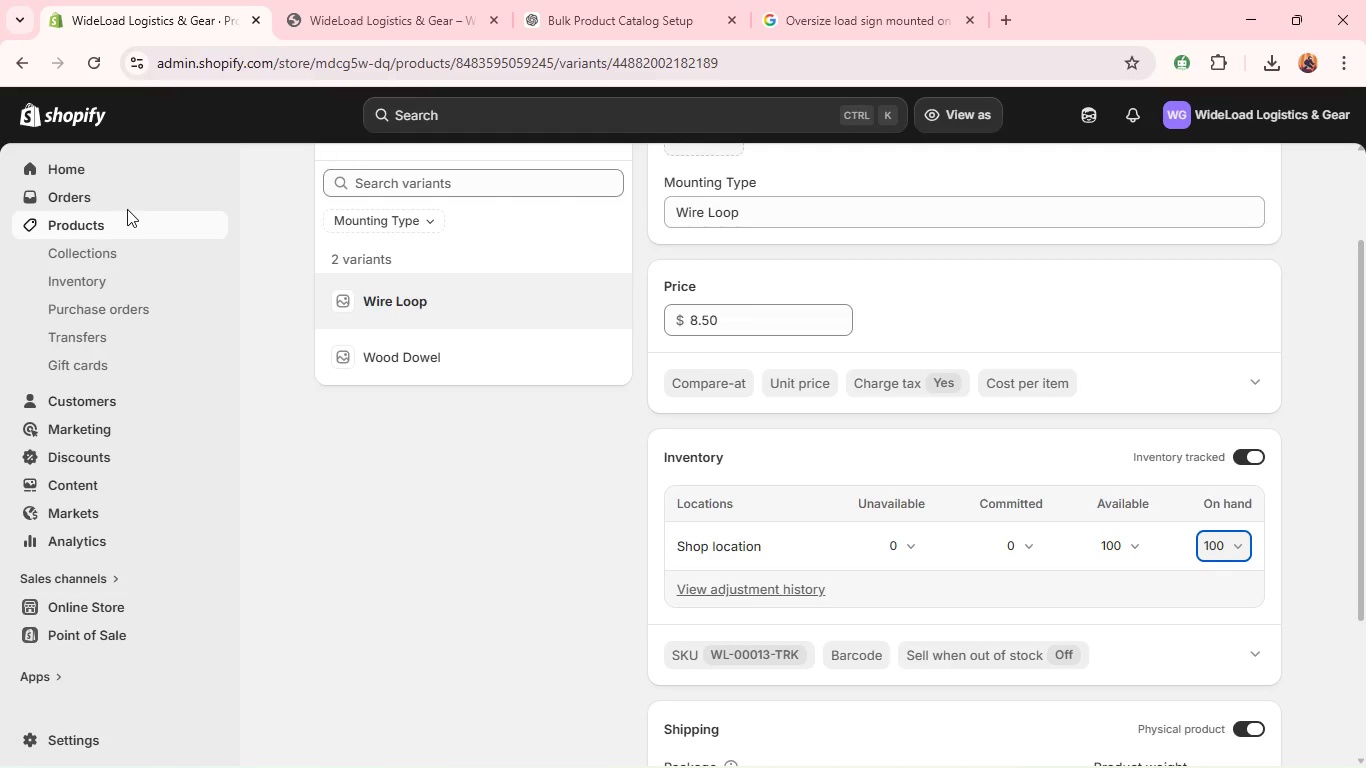 
wait(15.16)
 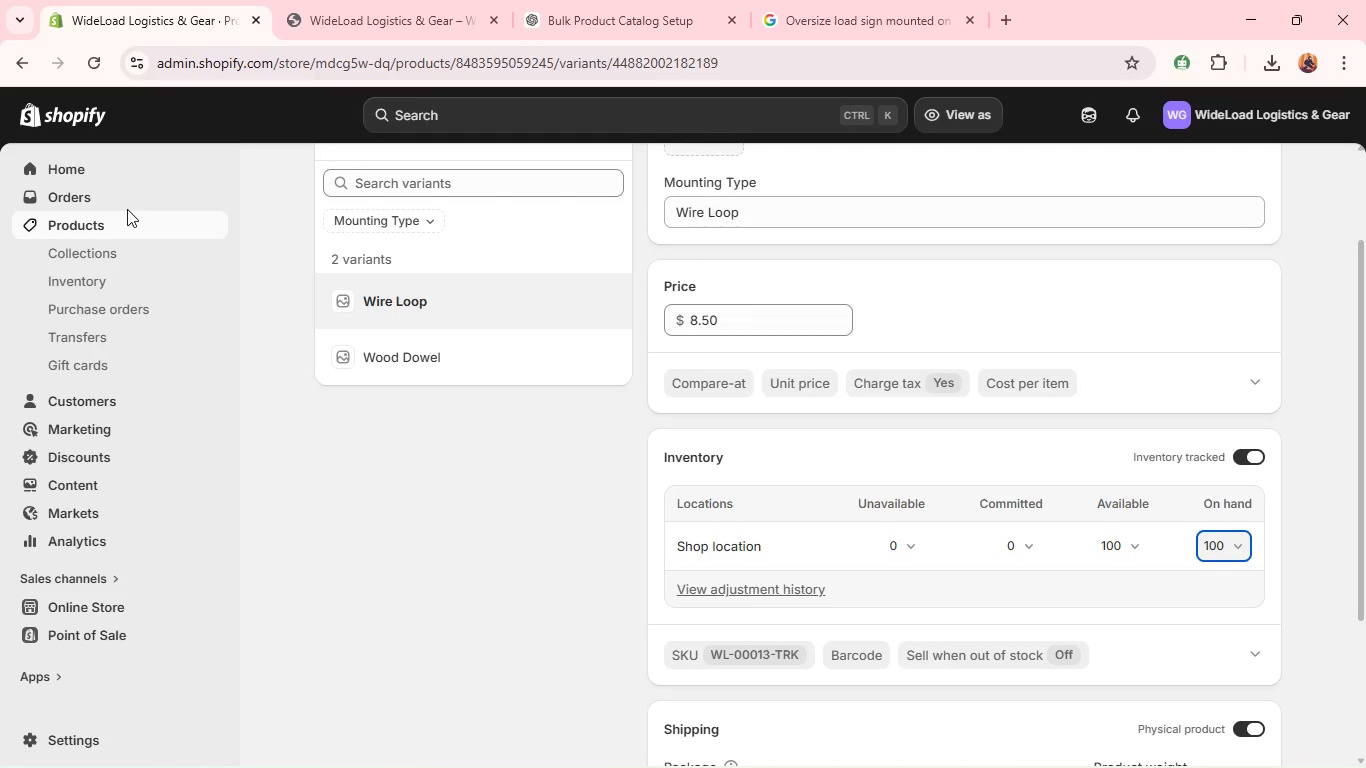 
left_click([385, 364])
 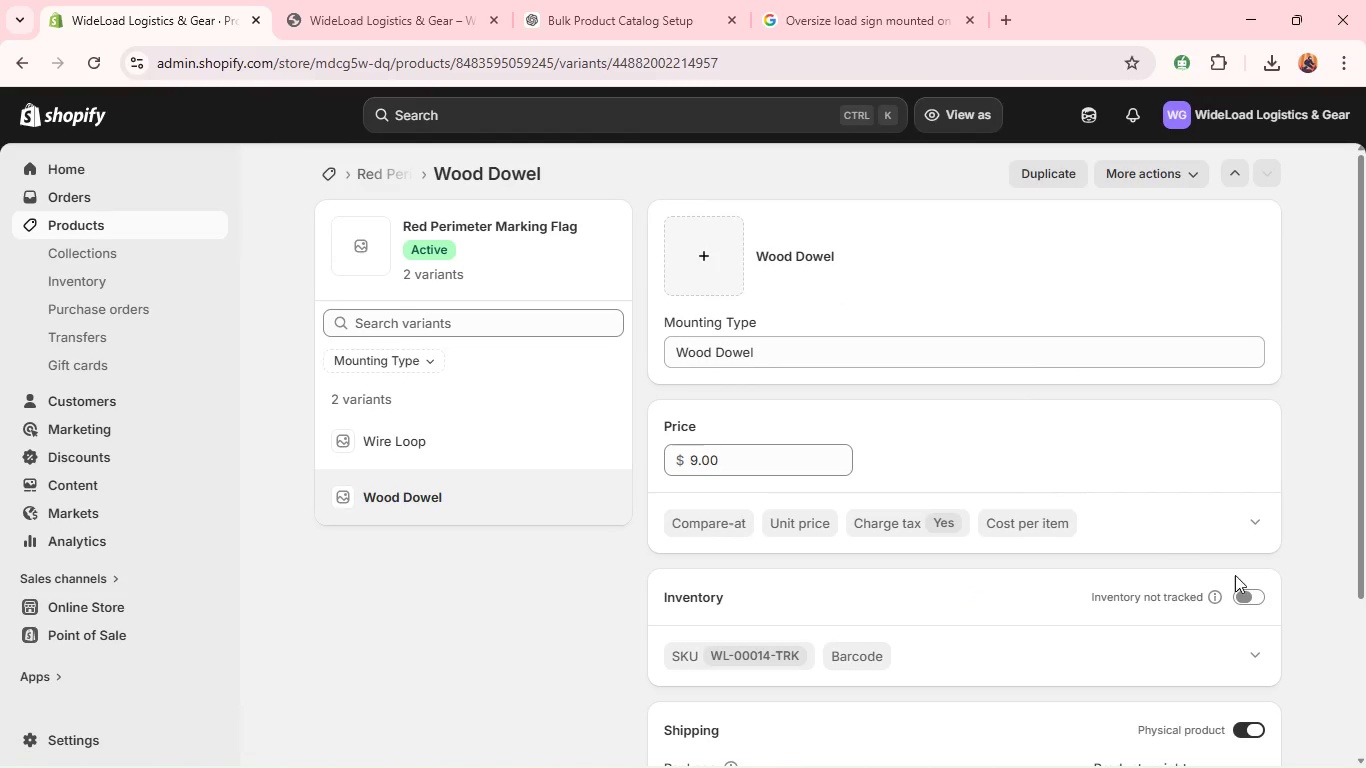 
wait(5.08)
 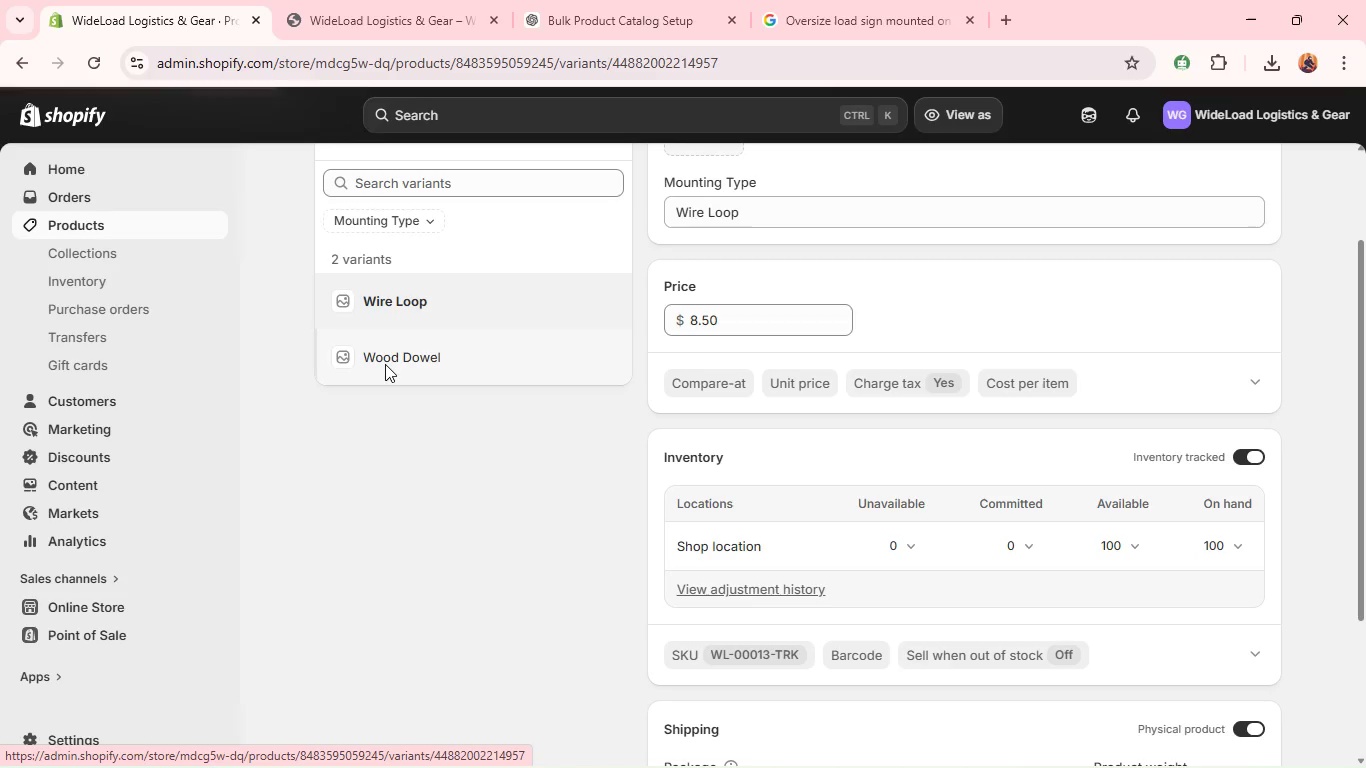 
left_click([1245, 592])
 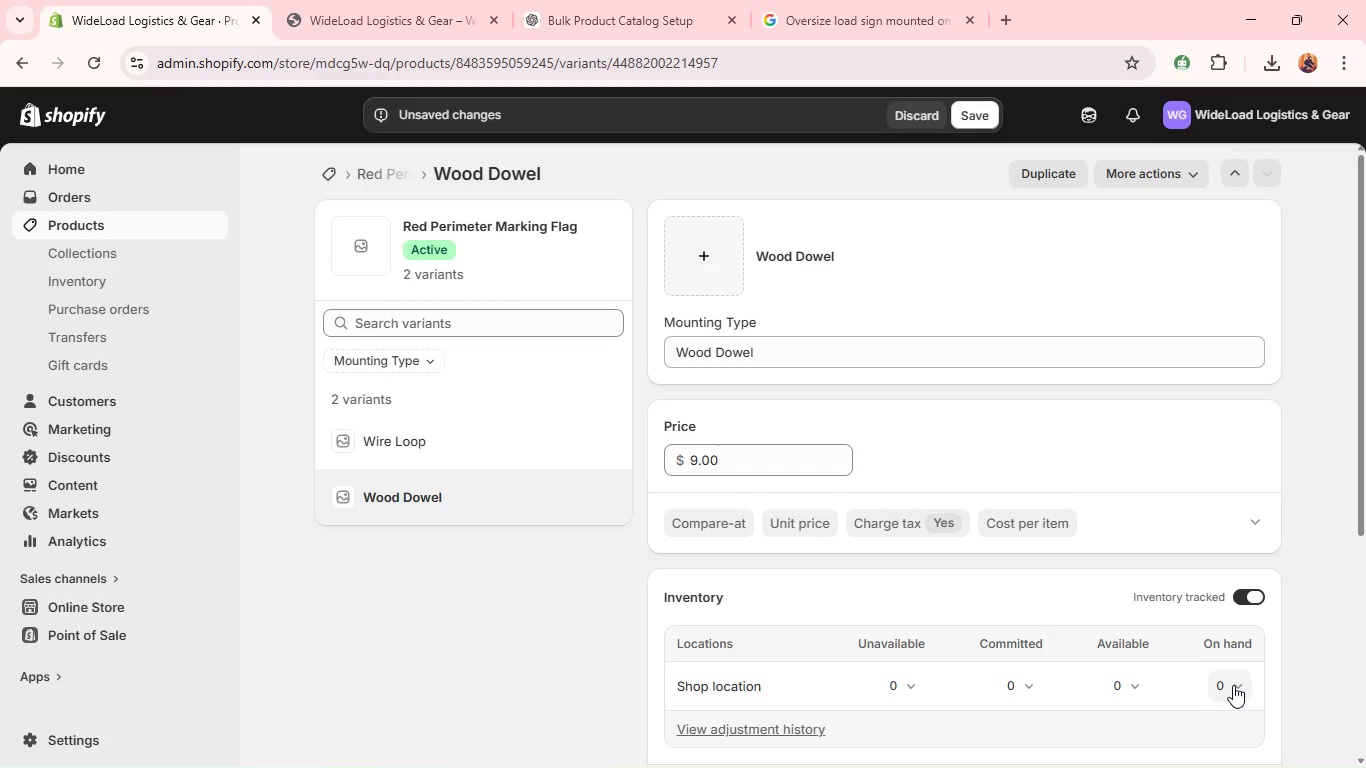 
left_click([1232, 679])
 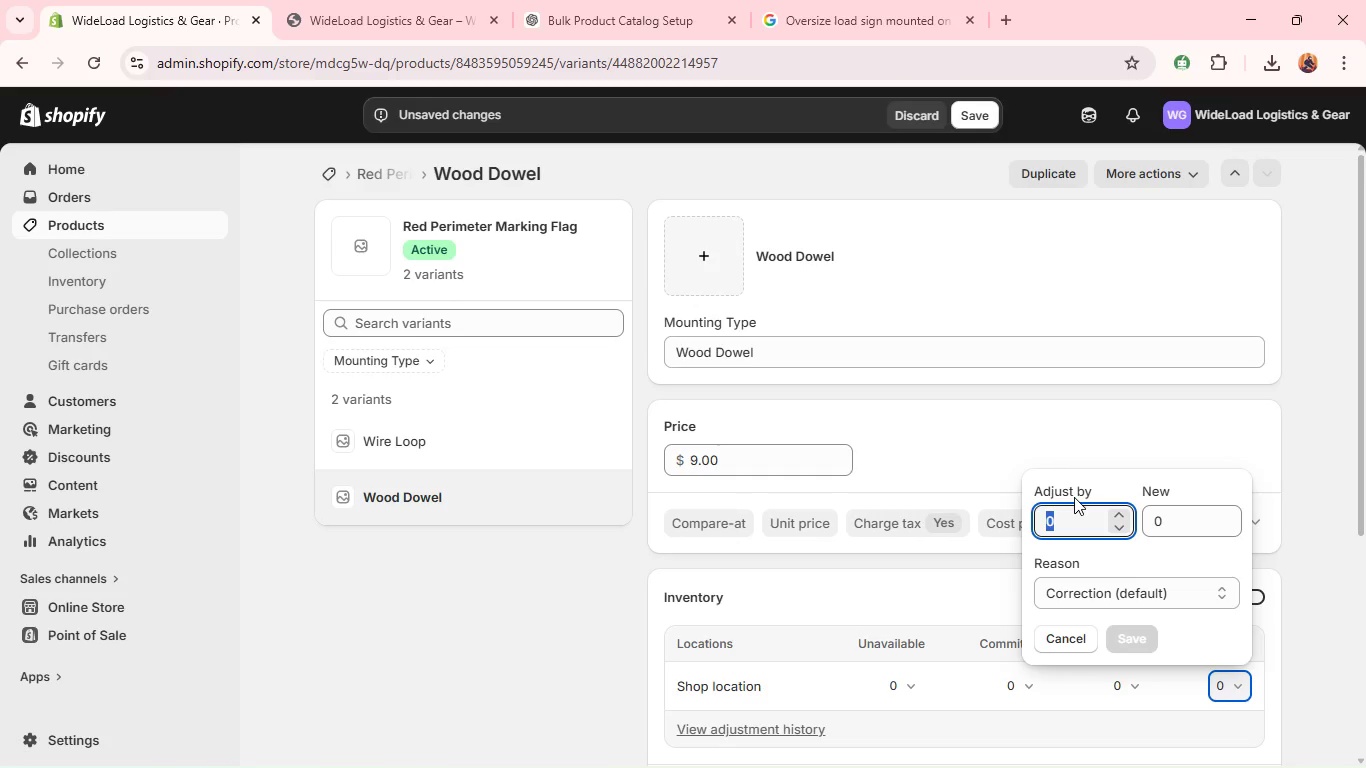 
type(100)
 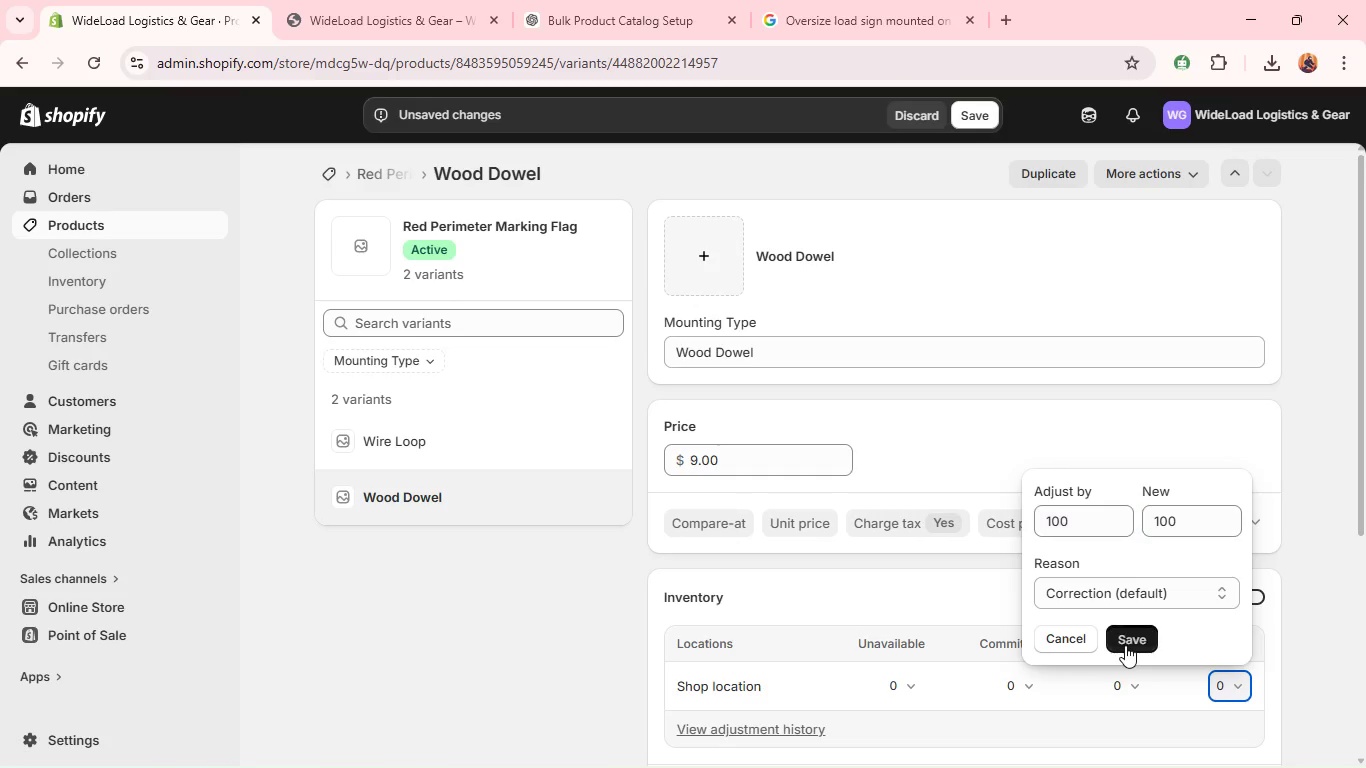 
left_click([1125, 645])
 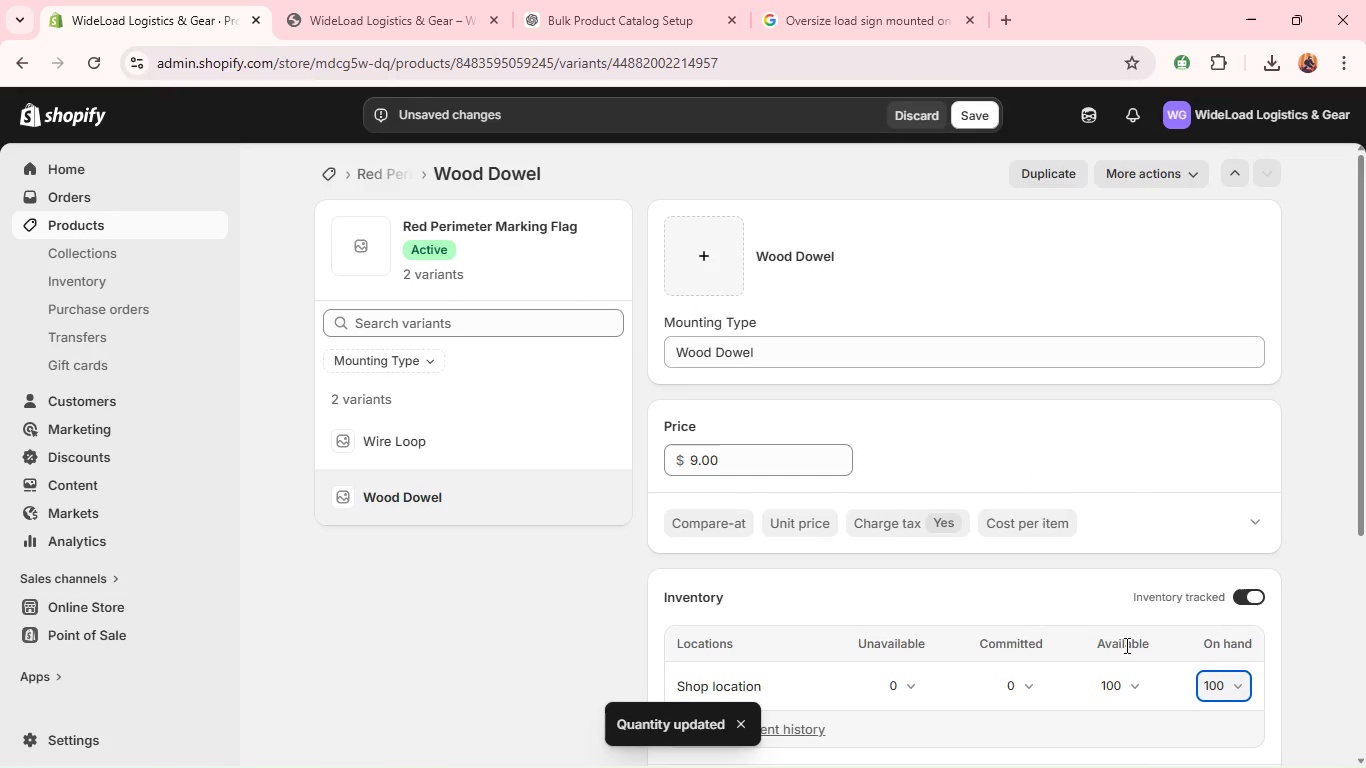 
wait(9.53)
 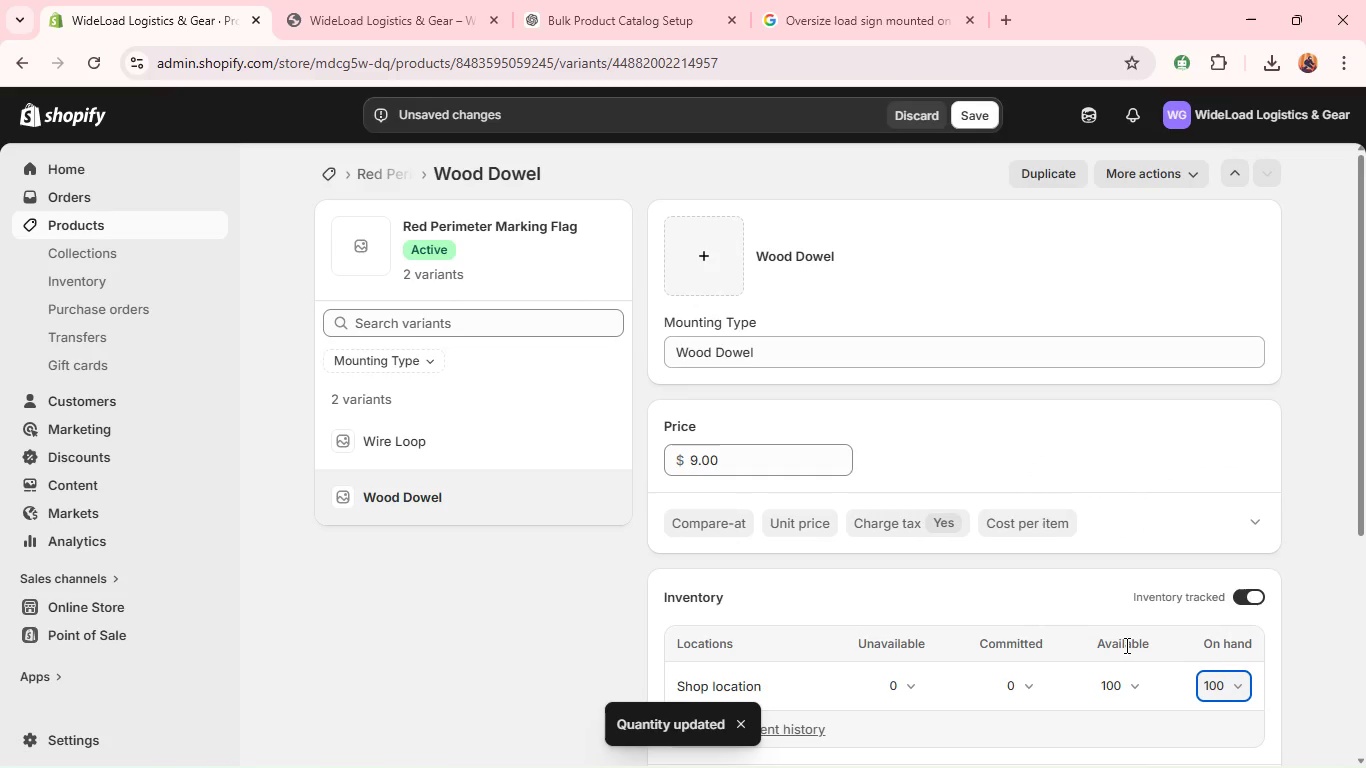 
left_click([962, 115])
 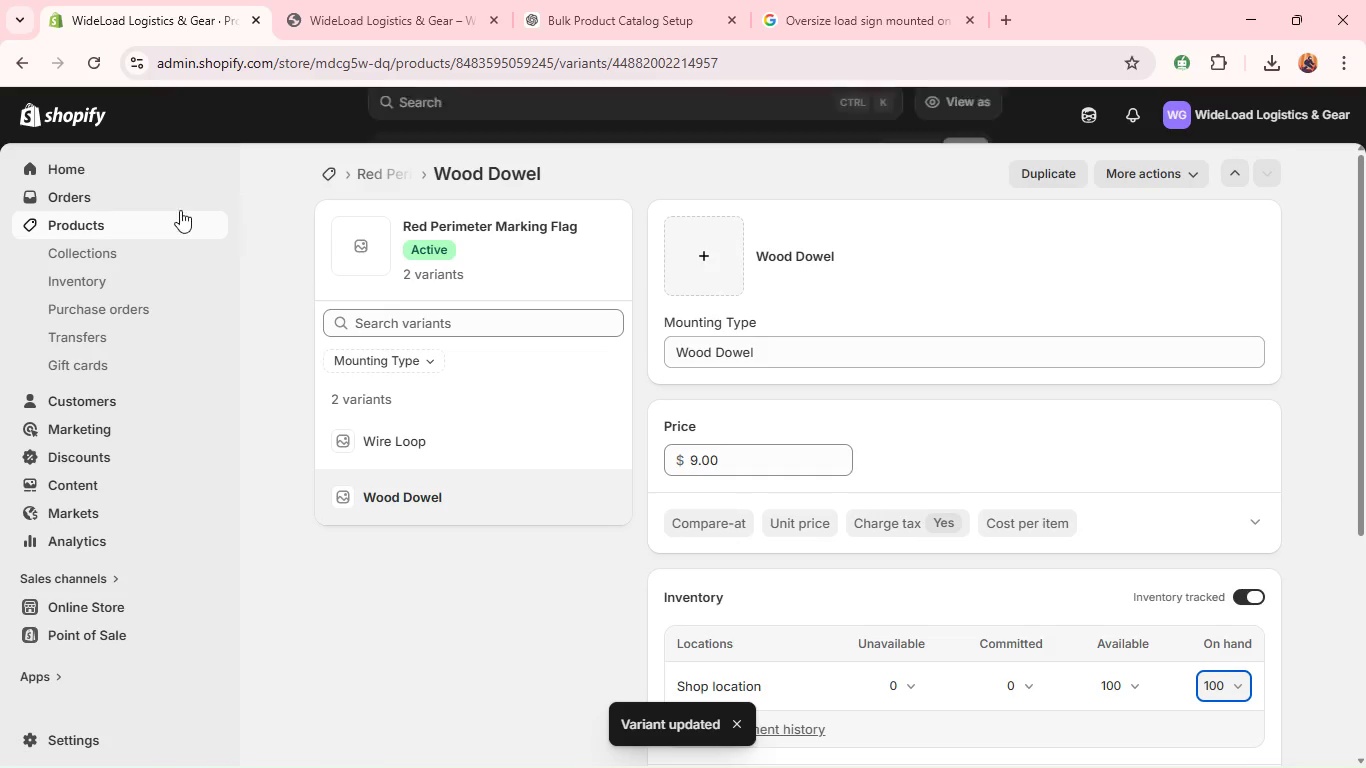 
wait(6.33)
 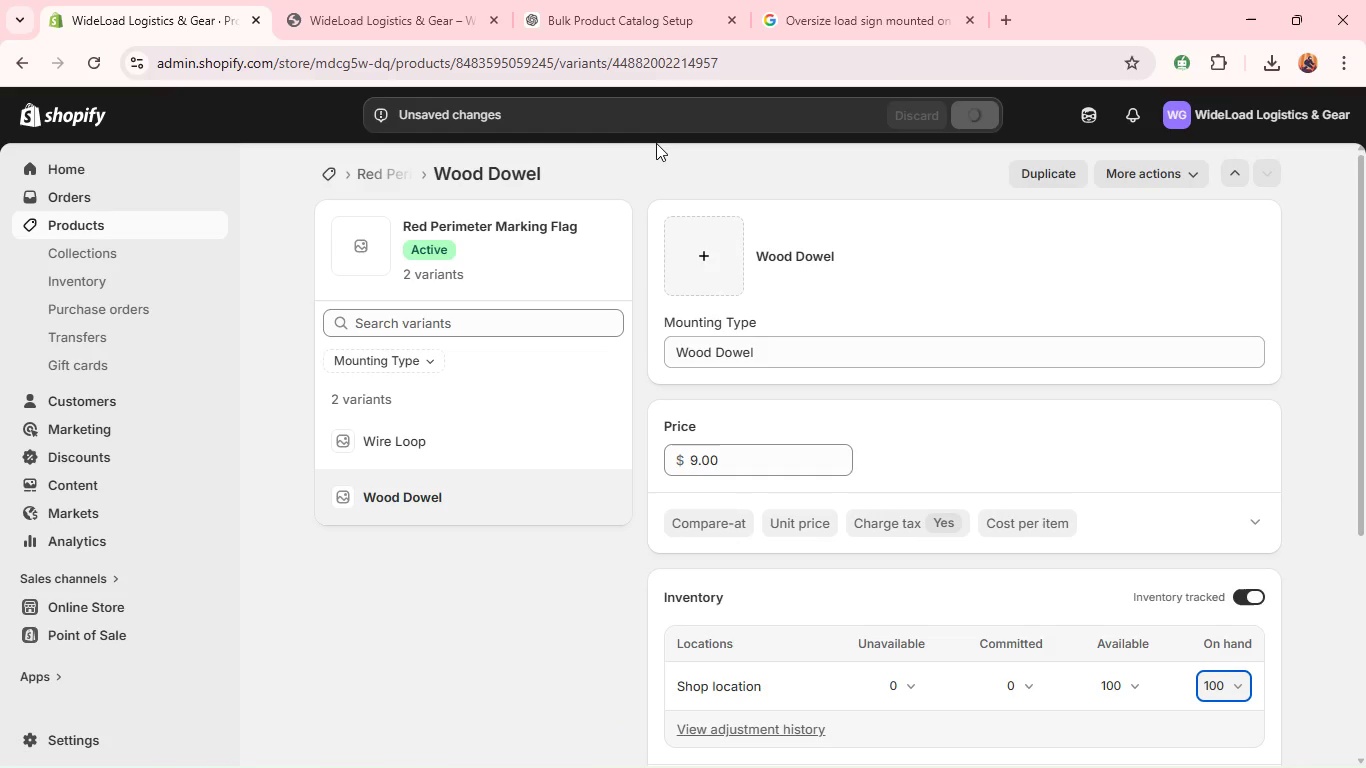 
left_click([164, 229])
 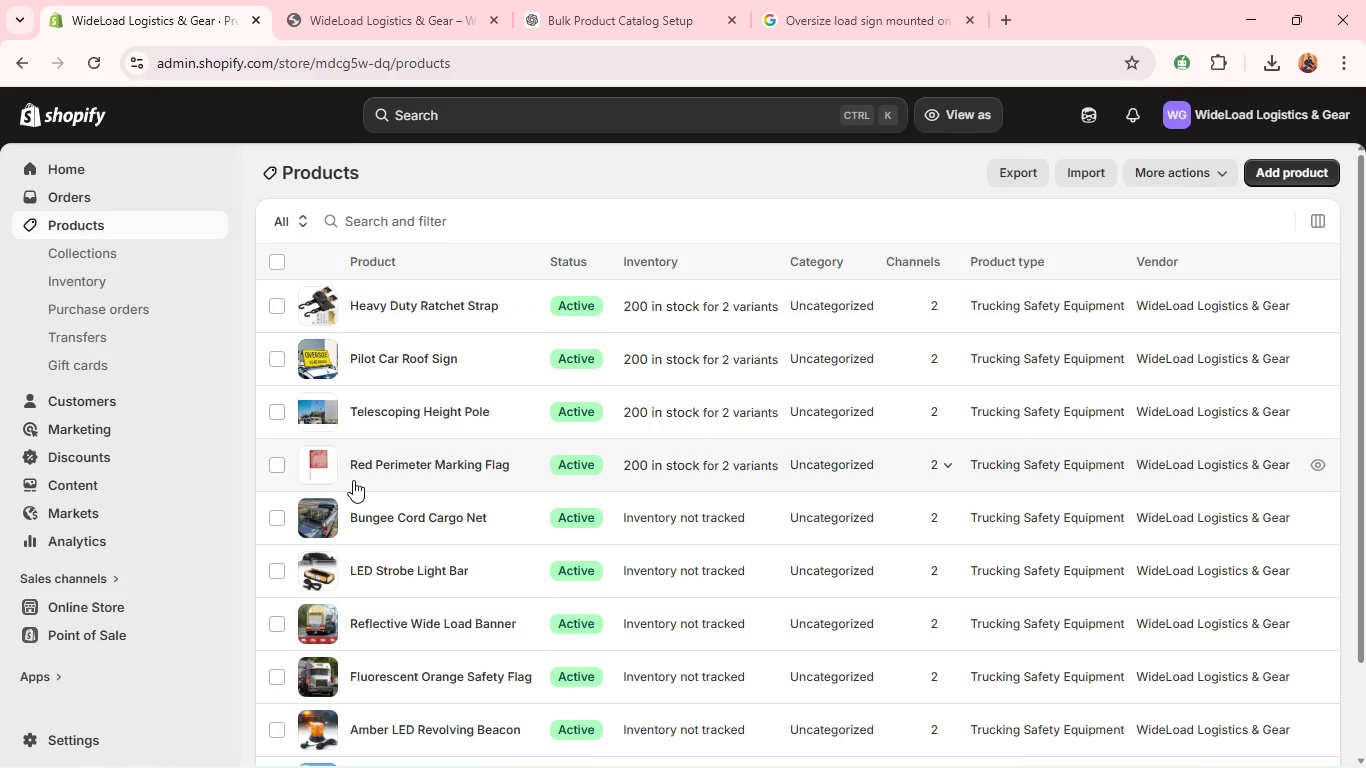 
wait(5.62)
 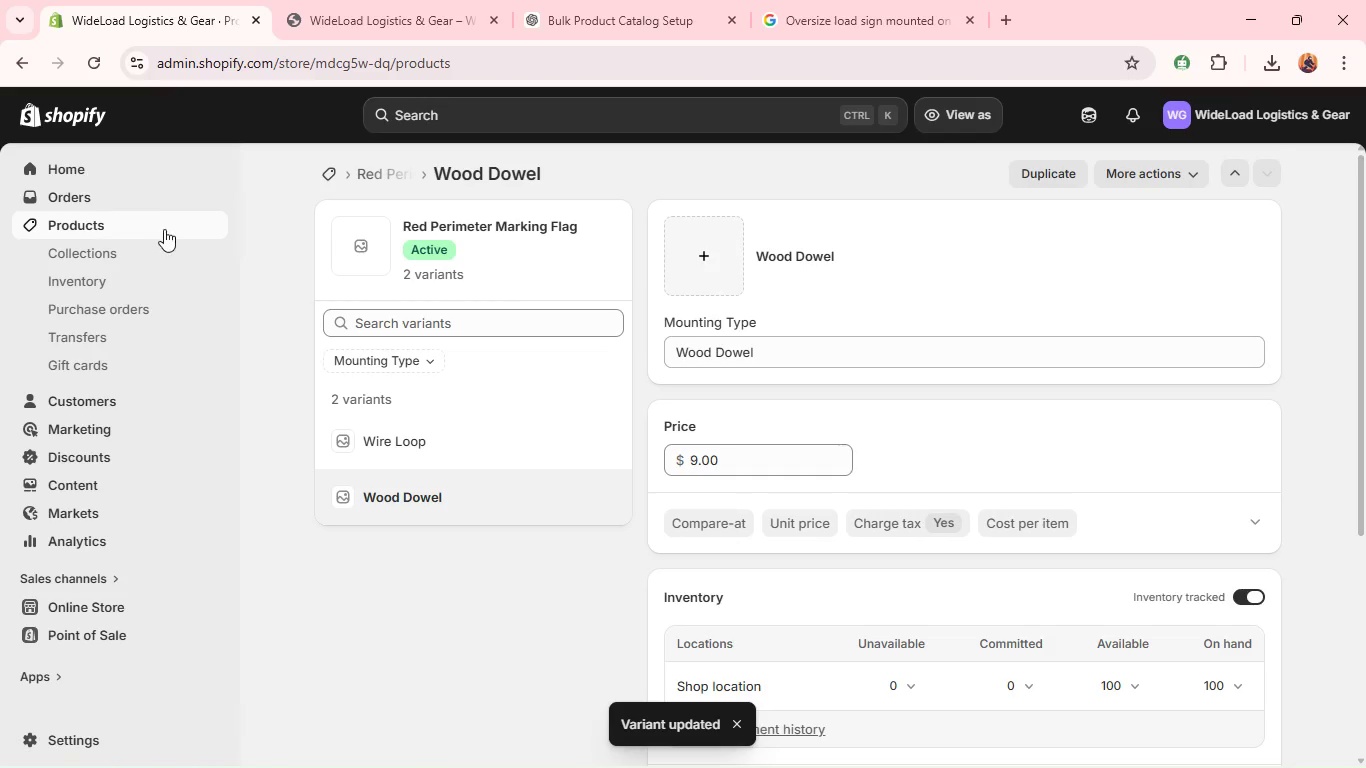 
left_click([360, 470])
 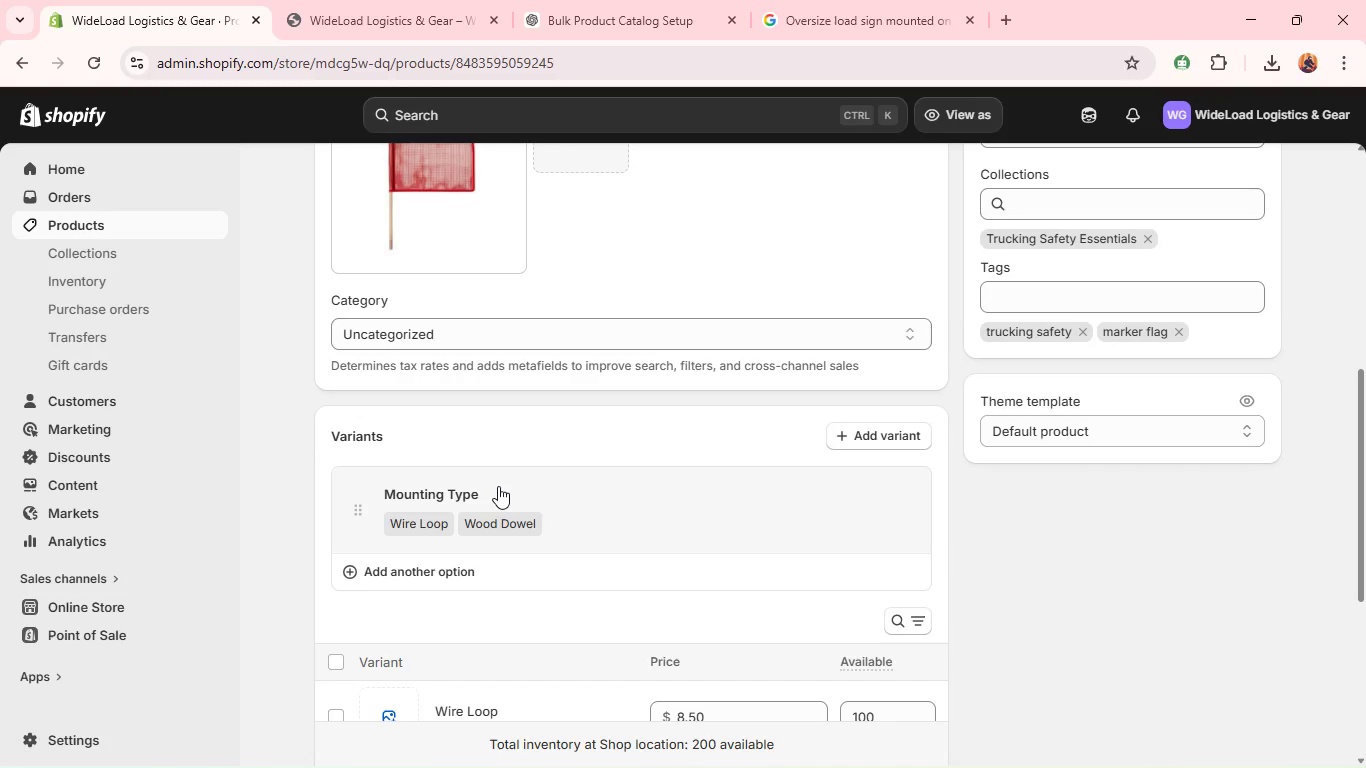 
wait(7.66)
 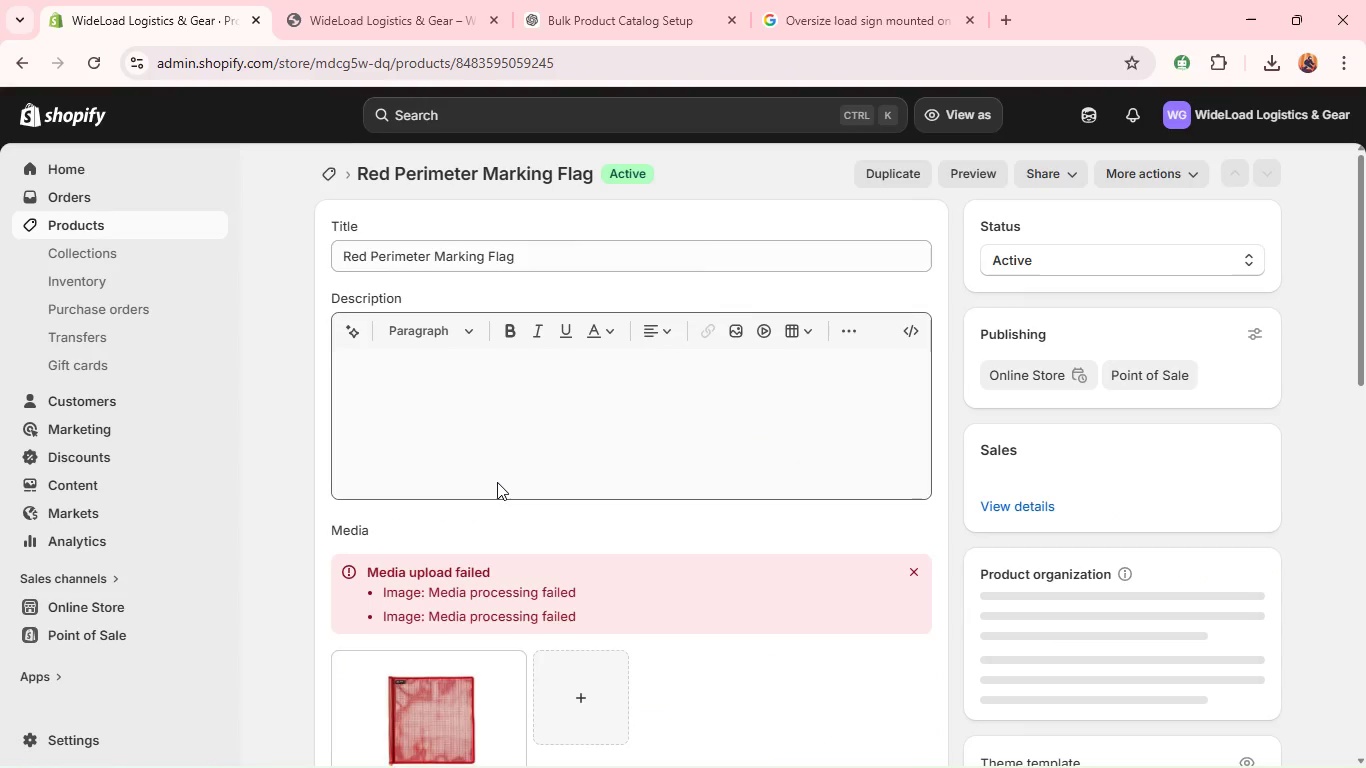 
left_click([475, 600])
 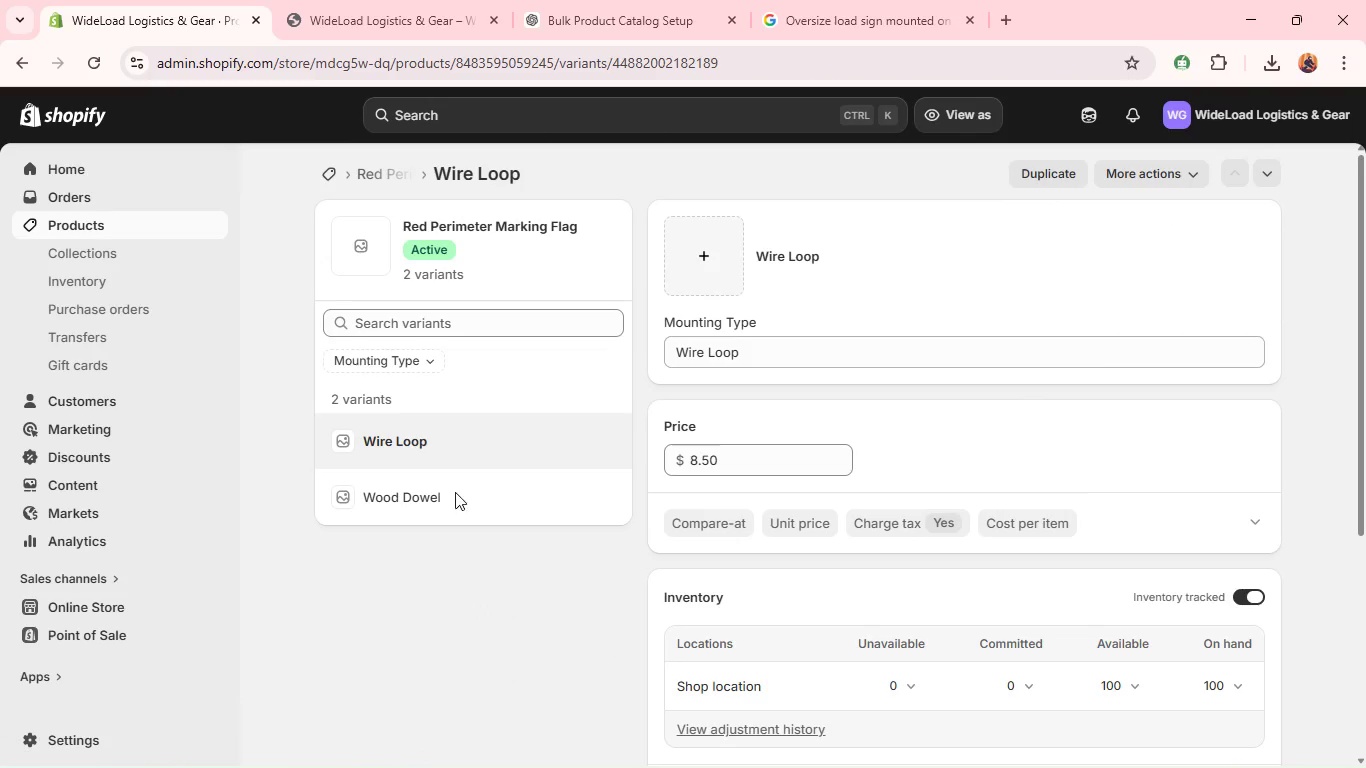 
wait(6.45)
 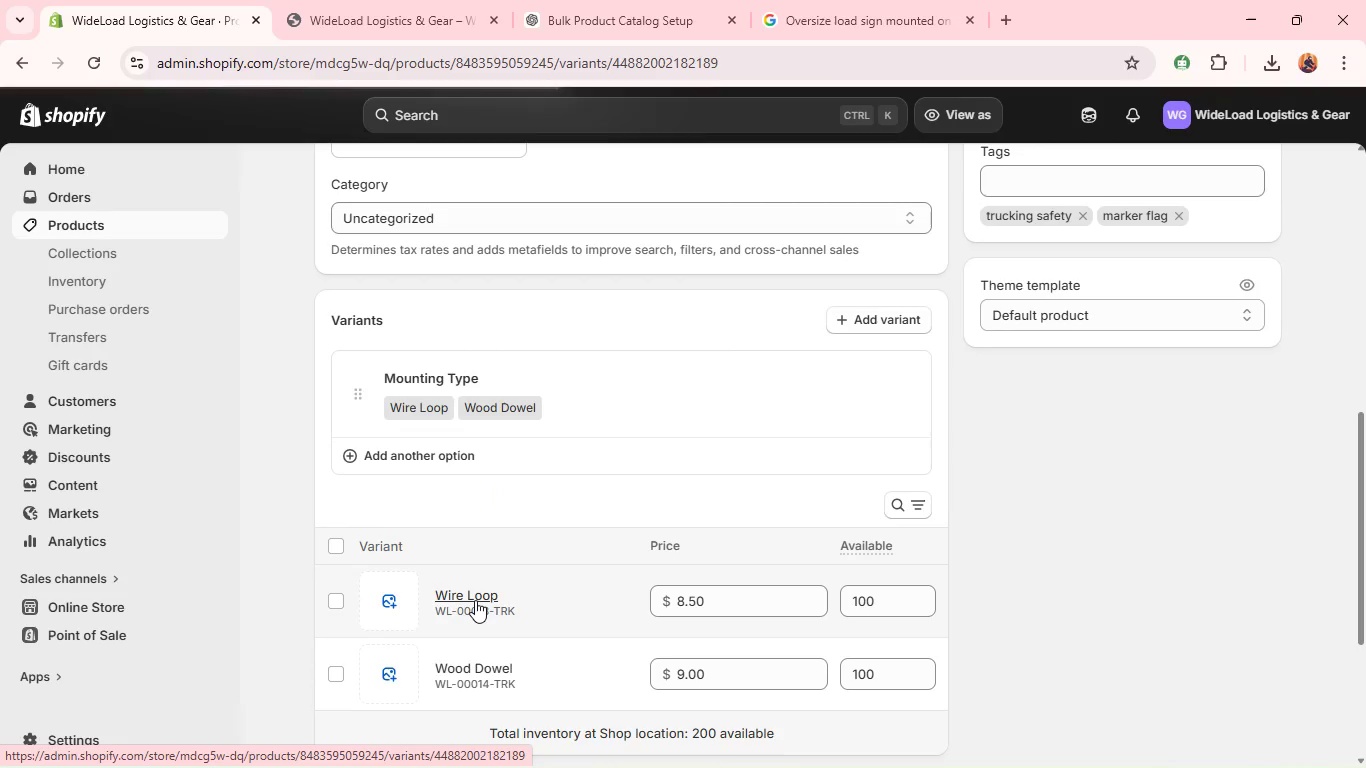 
left_click([384, 497])
 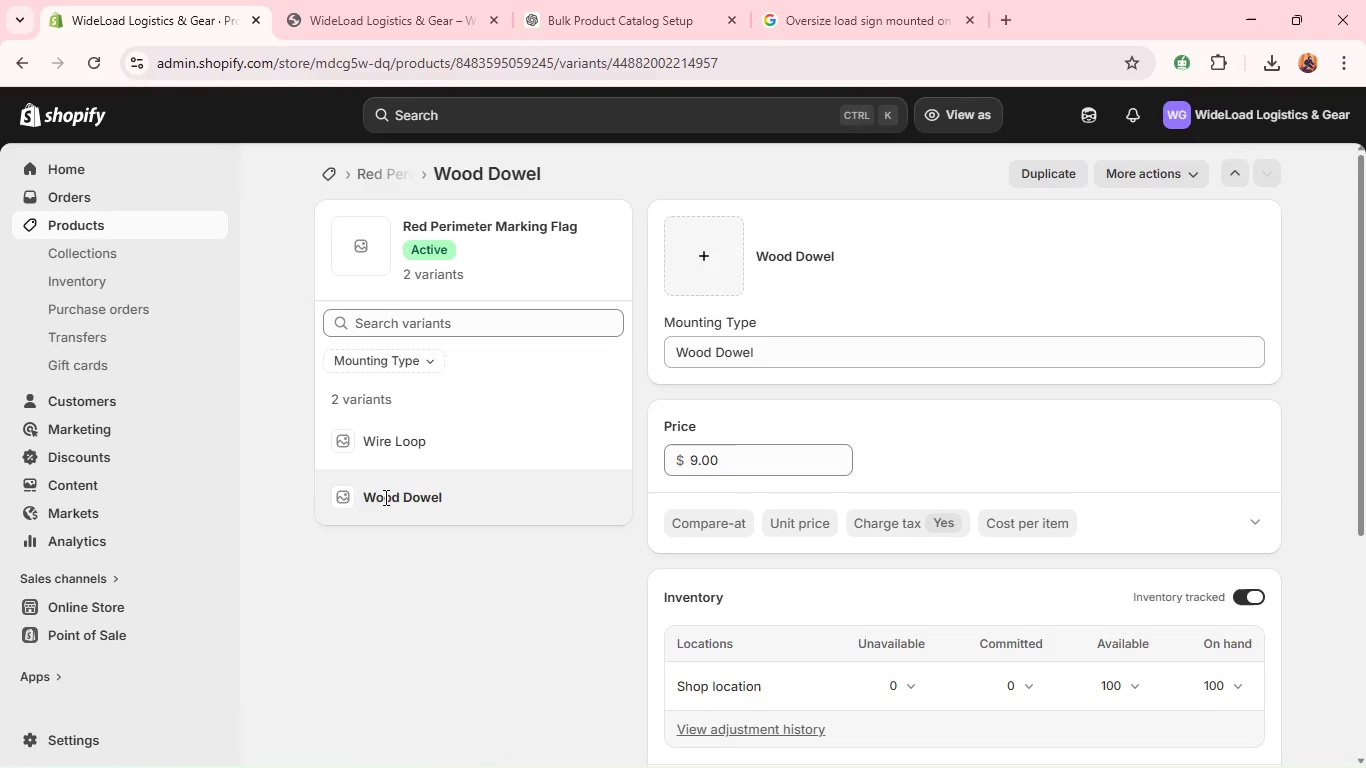 
wait(16.72)
 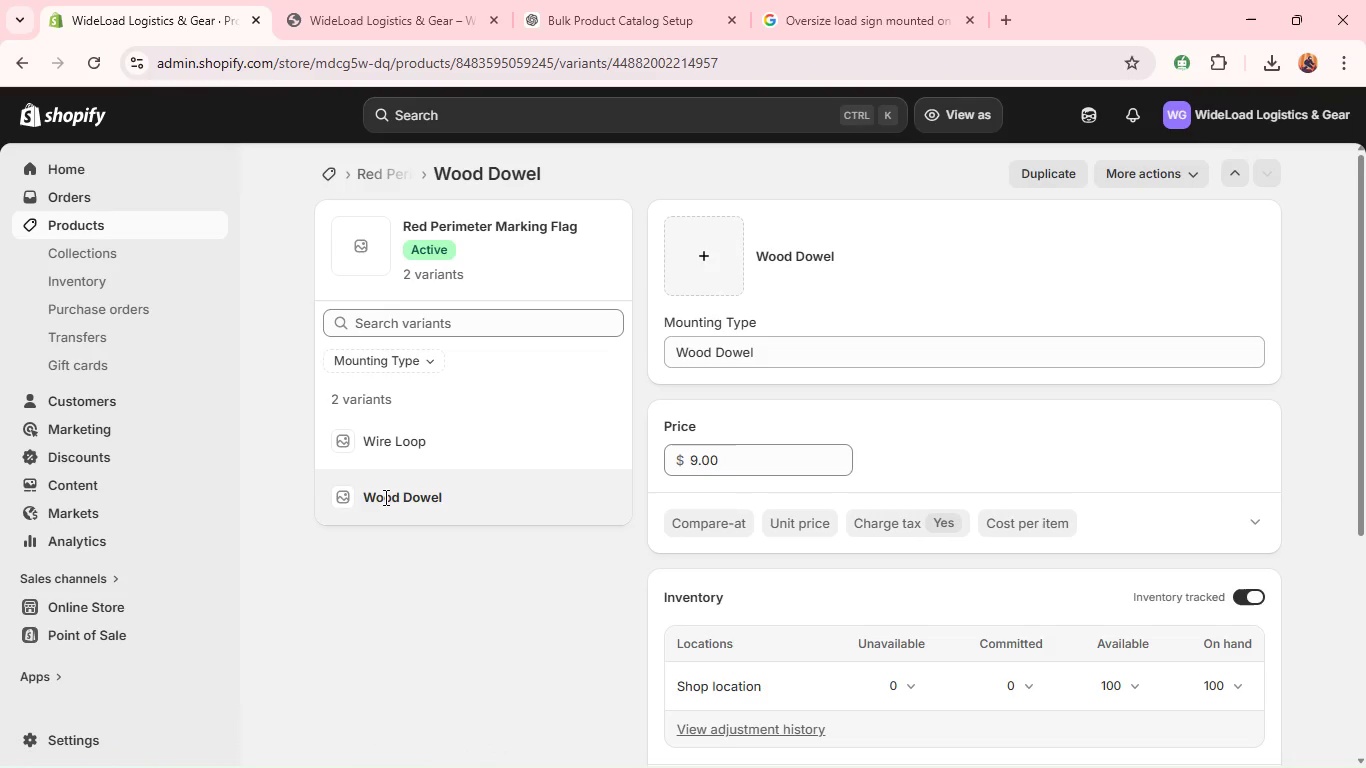 
left_click([54, 222])
 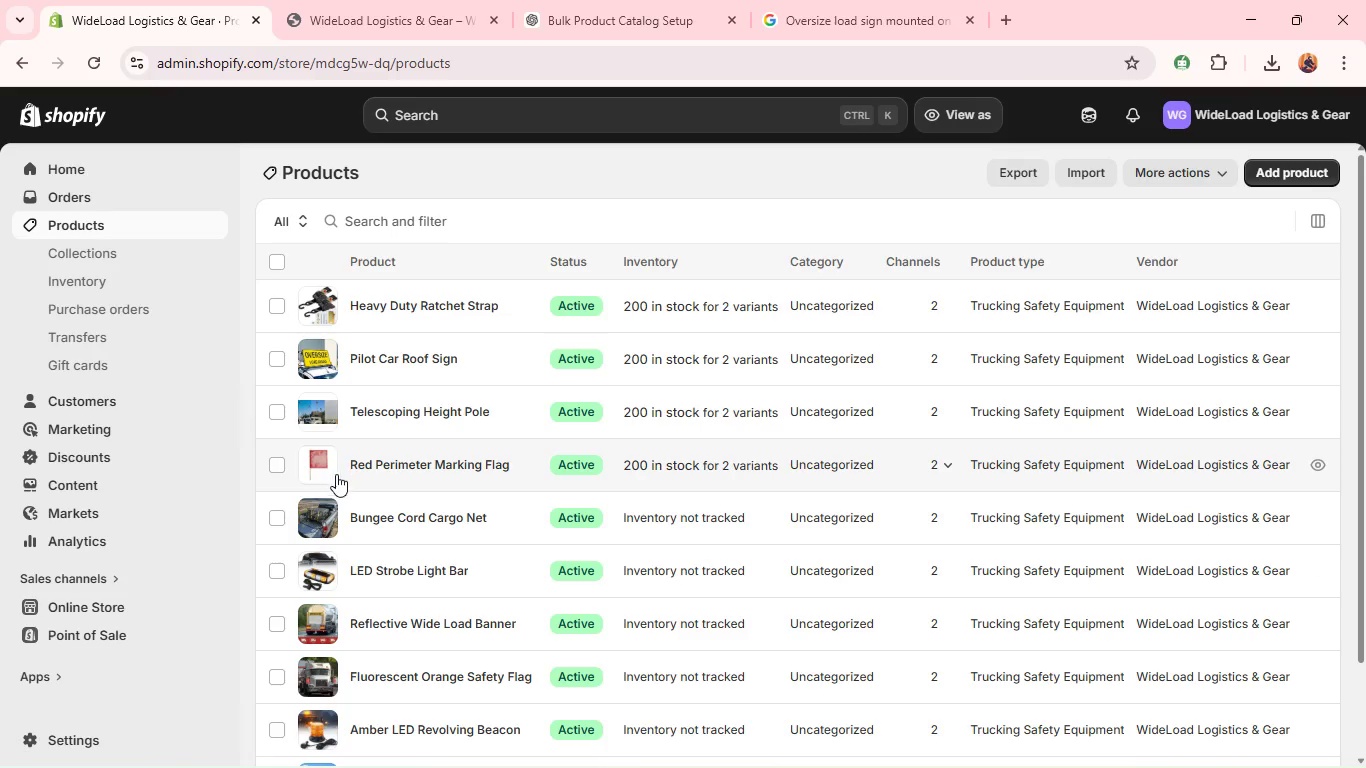 
wait(5.45)
 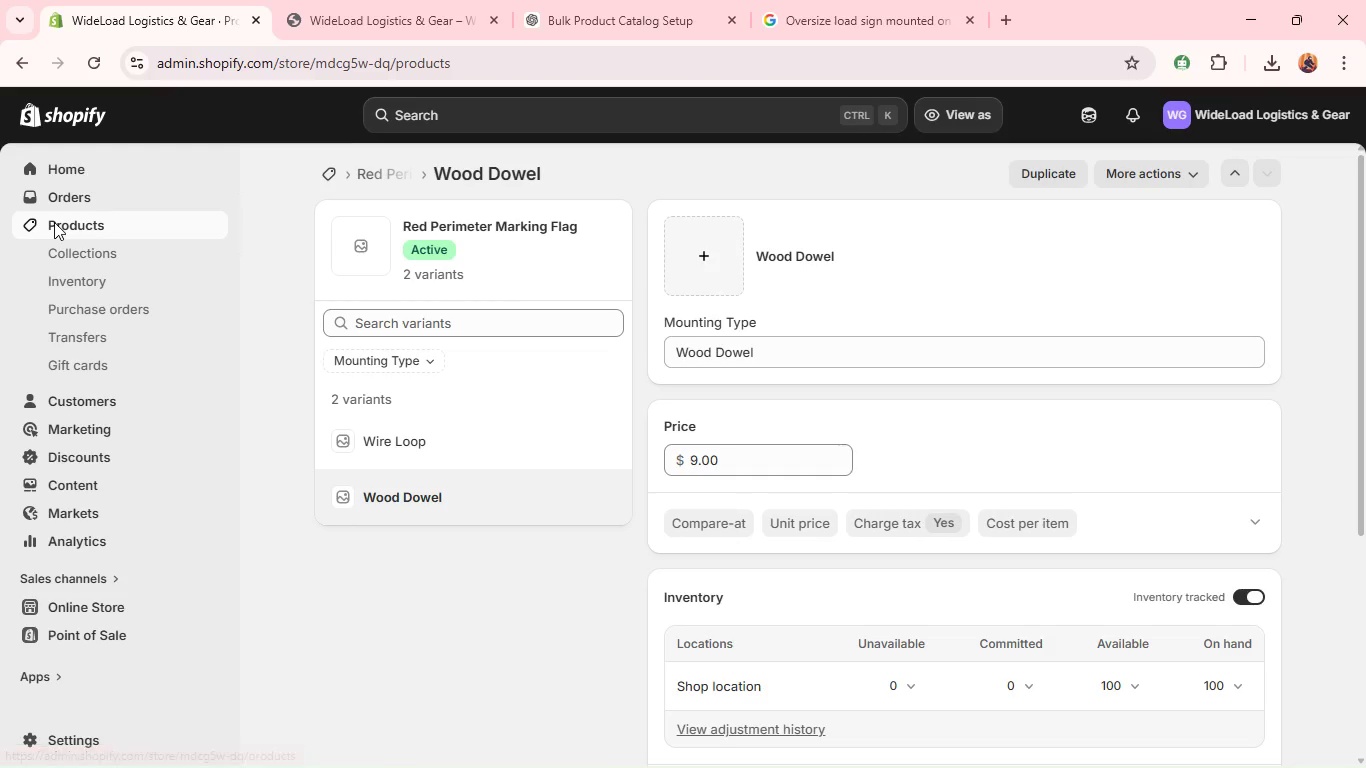 
left_click([364, 505])
 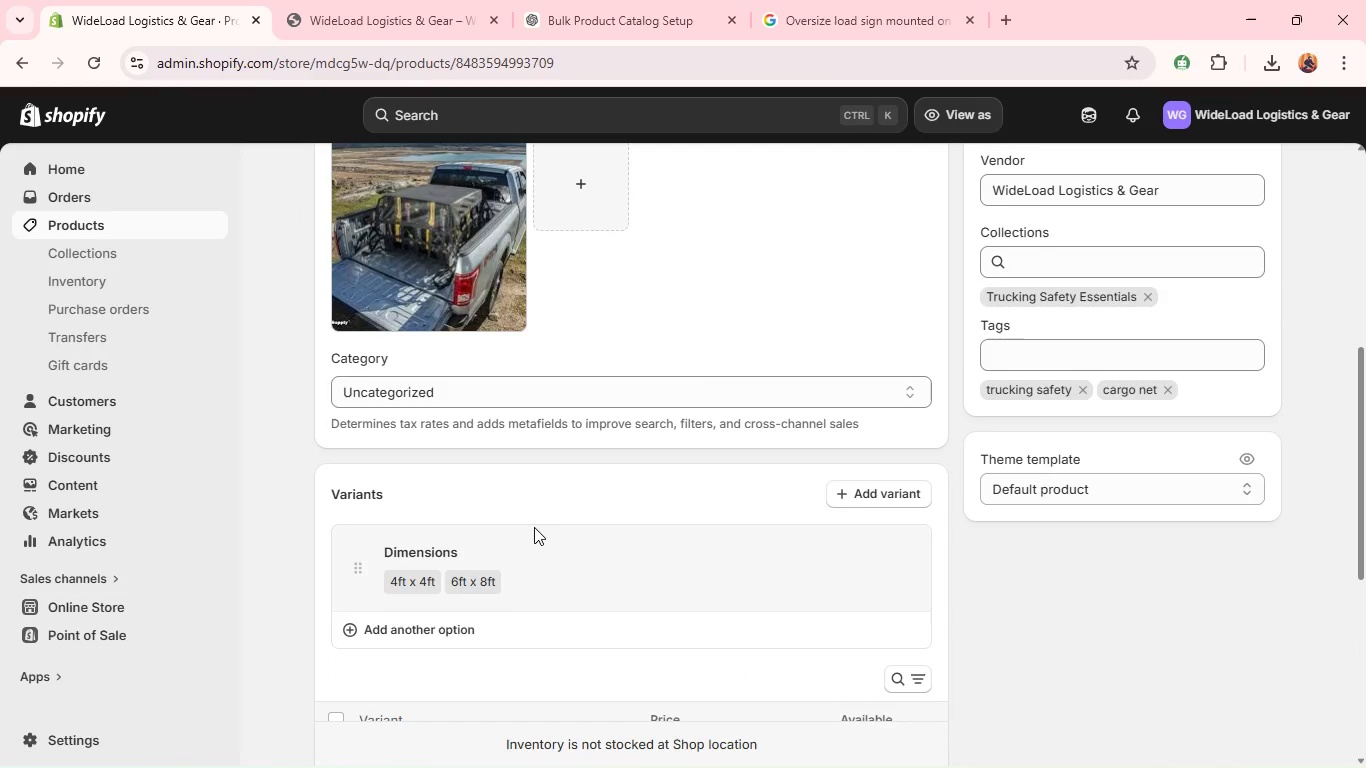 
wait(10.8)
 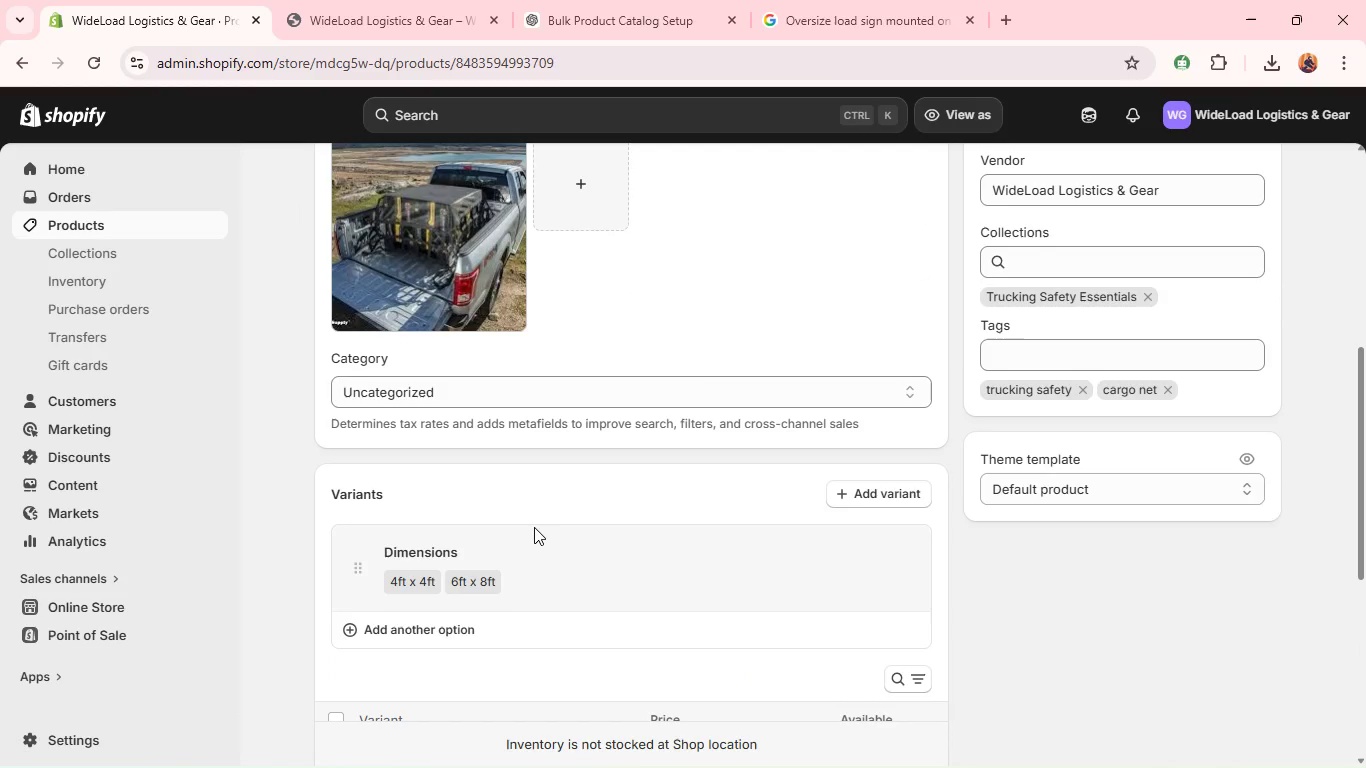 
left_click([474, 593])
 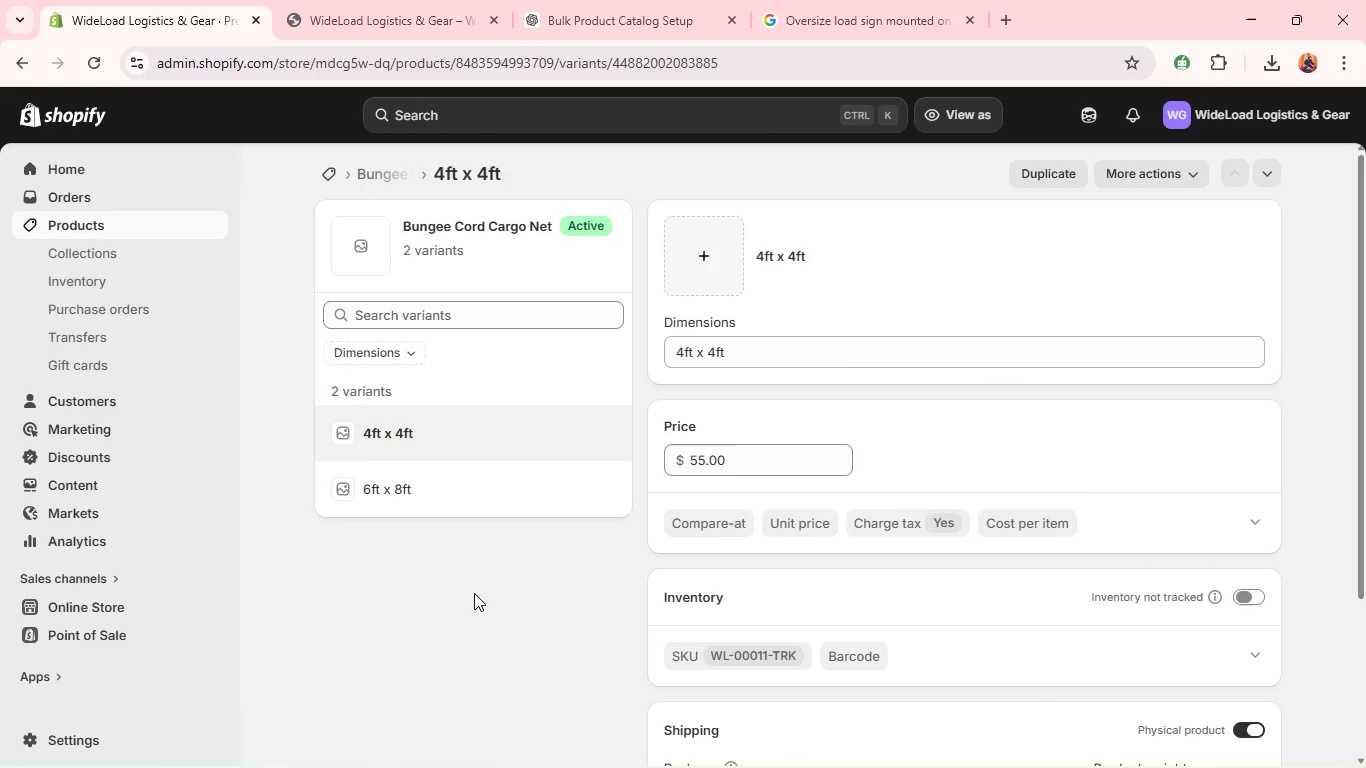 
wait(10.16)
 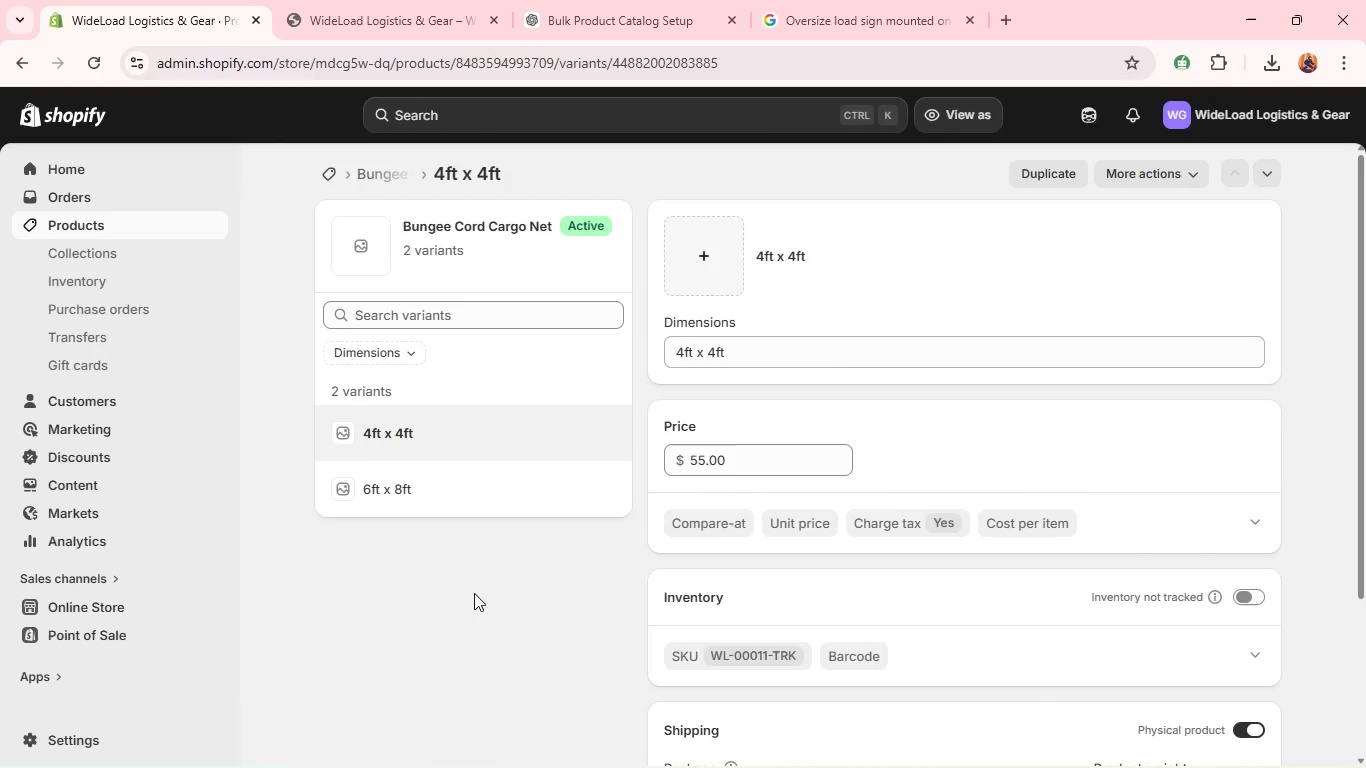 
mouse_move([877, 579])
 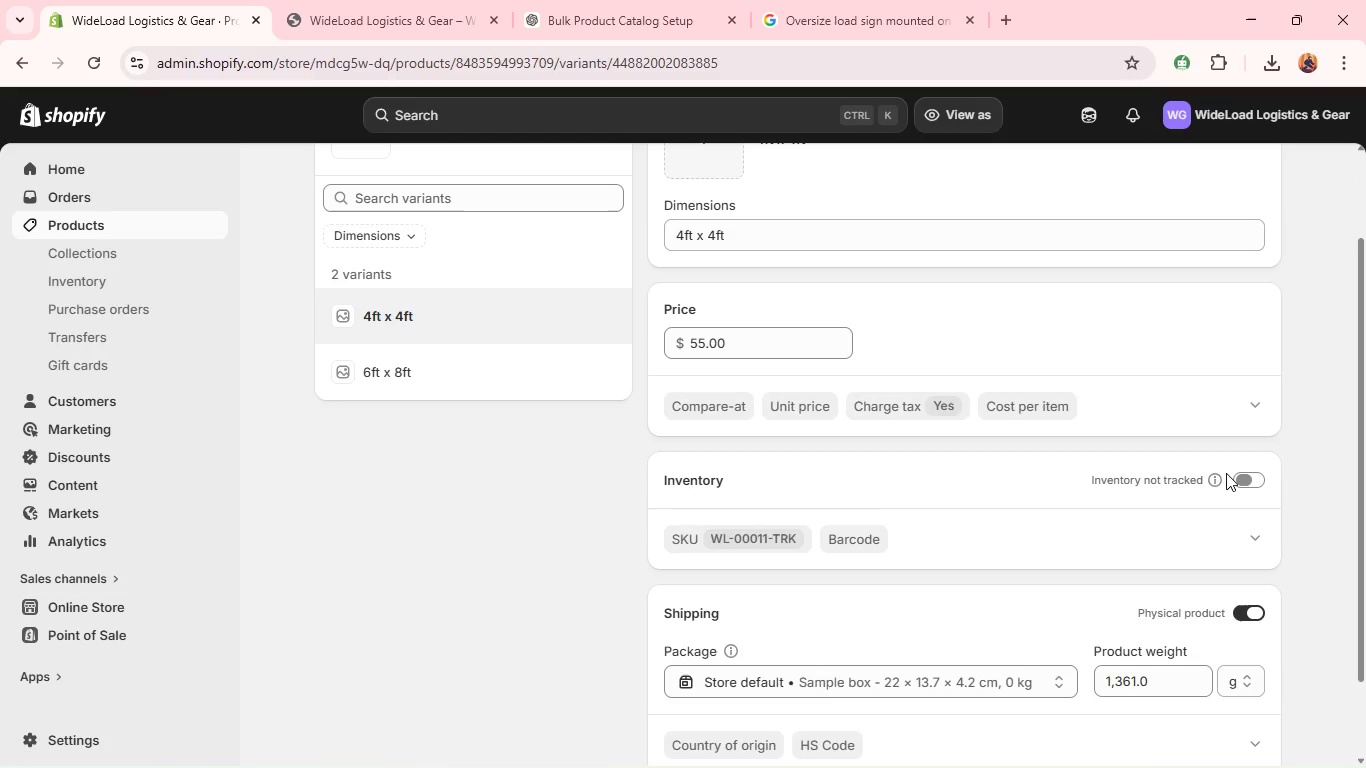 
left_click([1226, 473])
 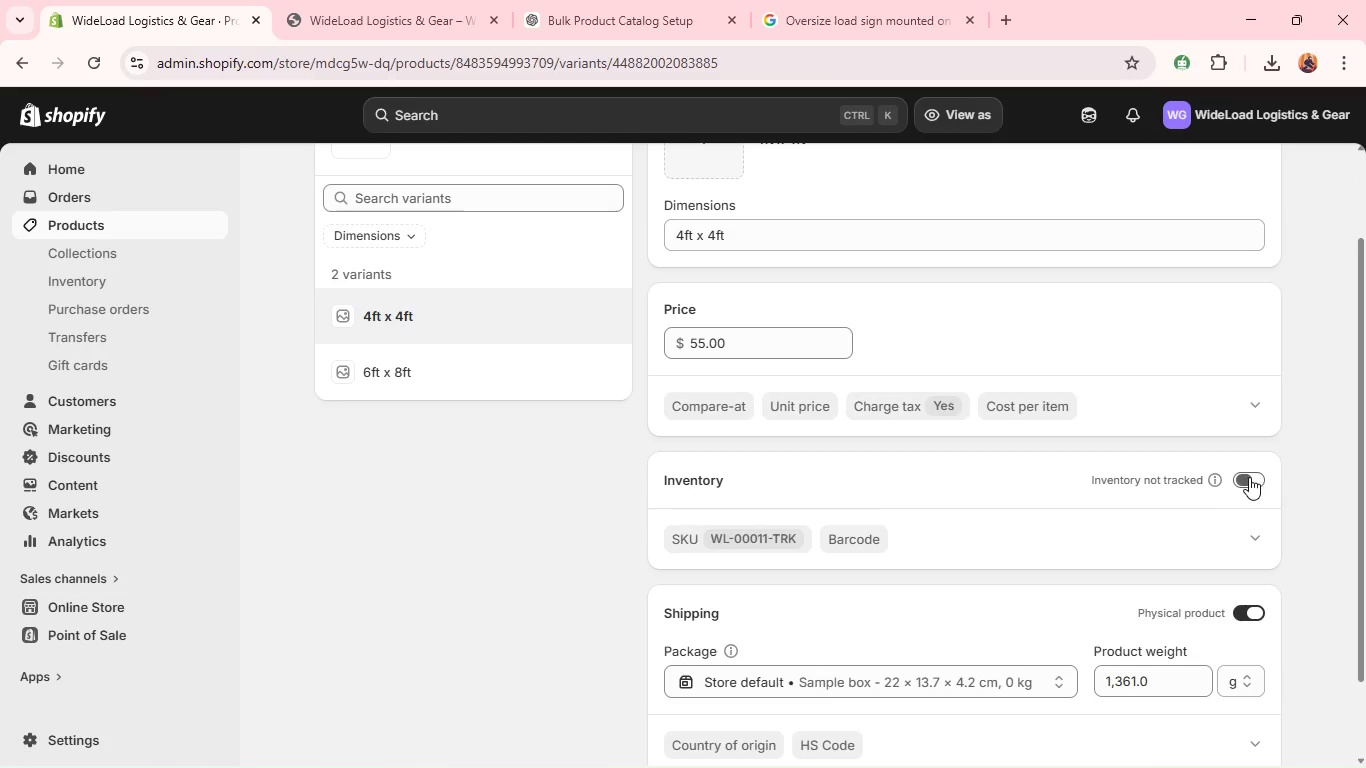 
left_click([1249, 477])
 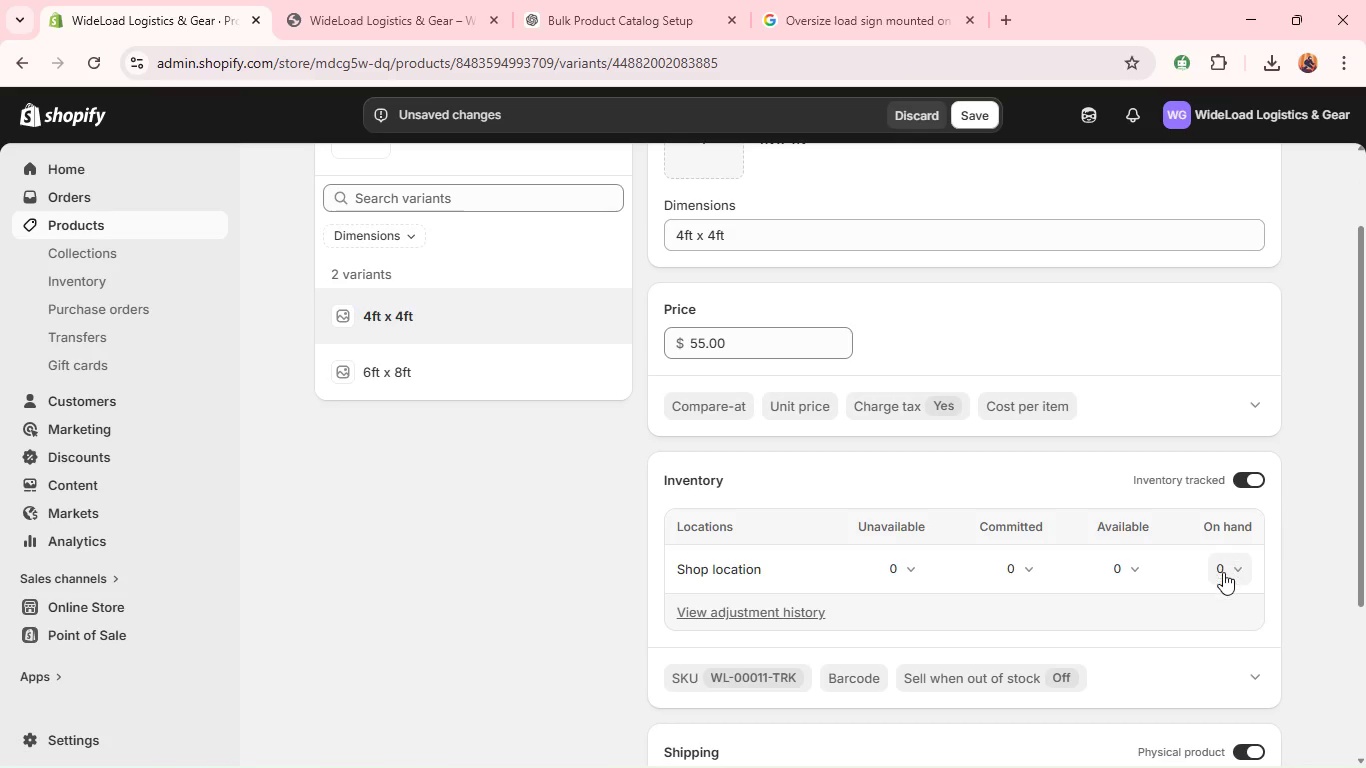 
left_click([1223, 573])
 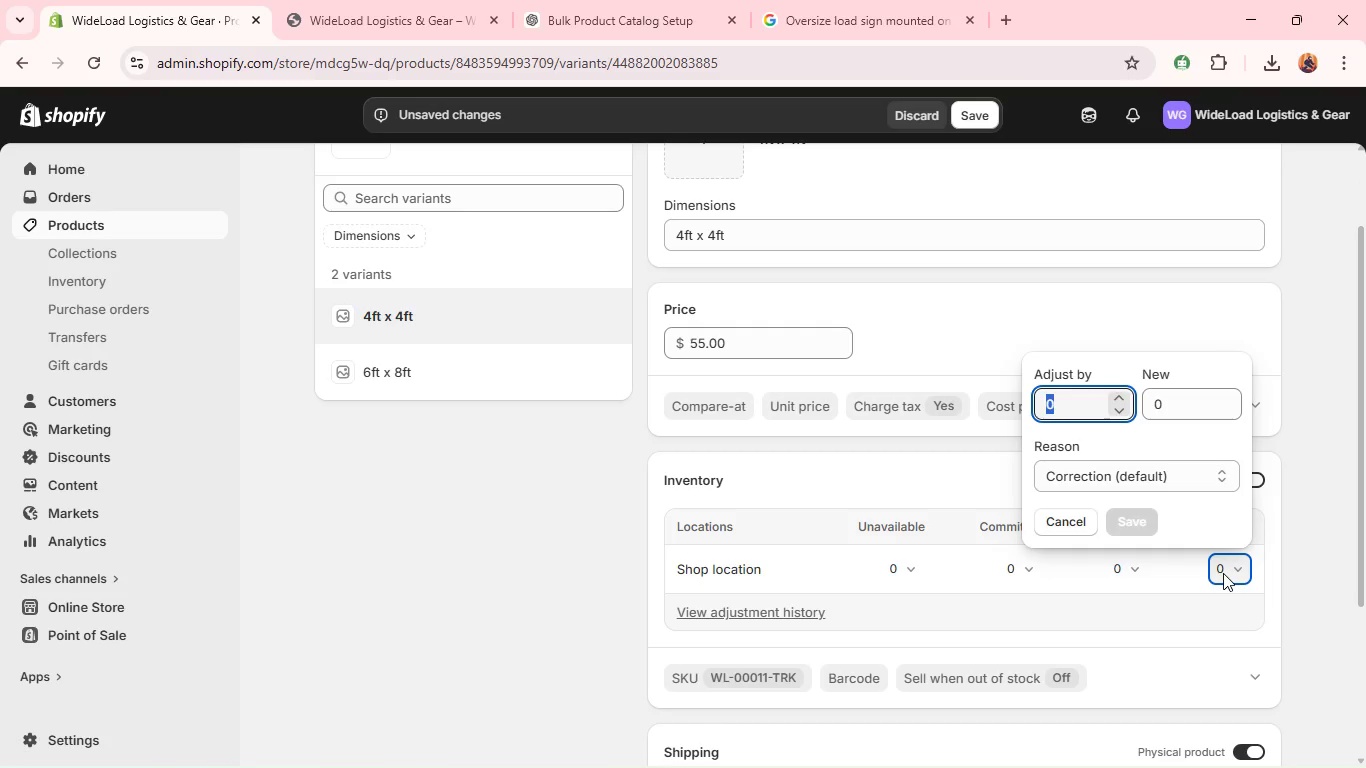 
type(100)
 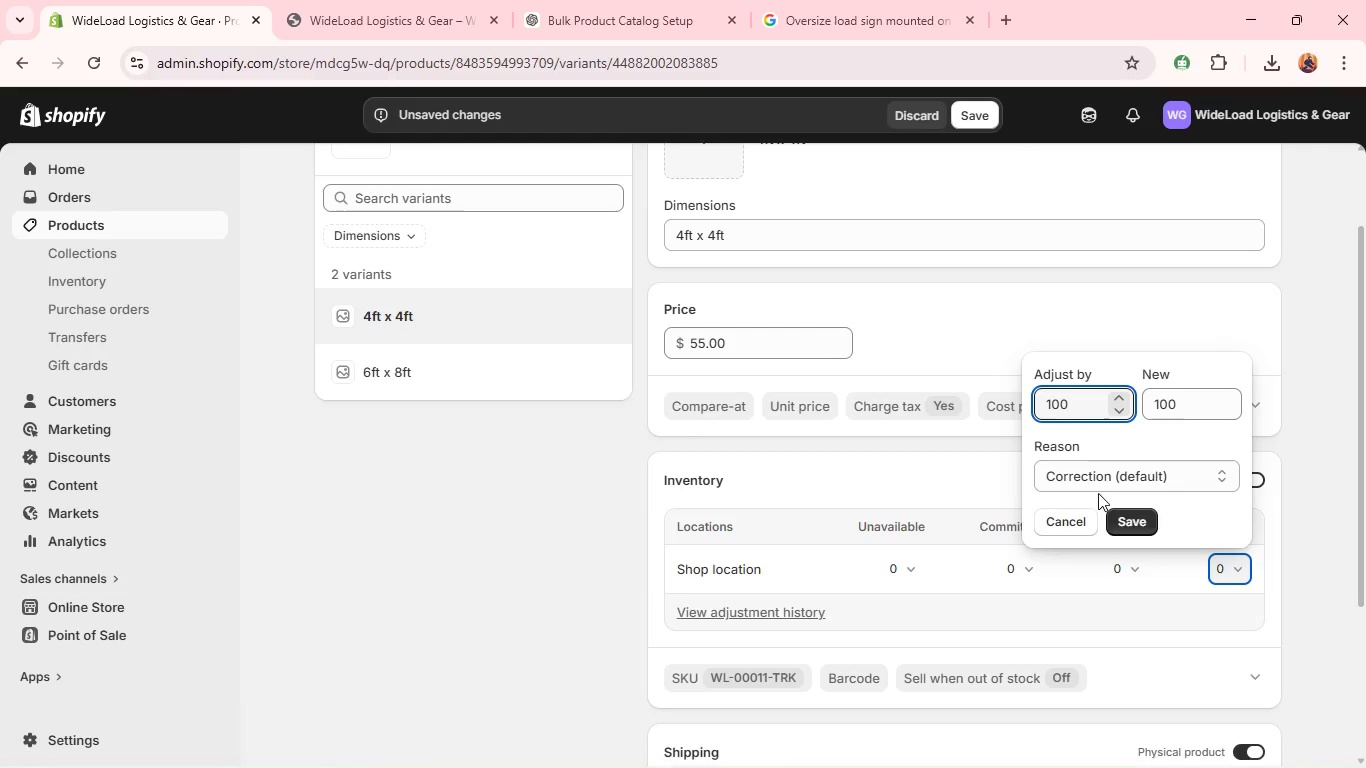 
left_click([1122, 519])
 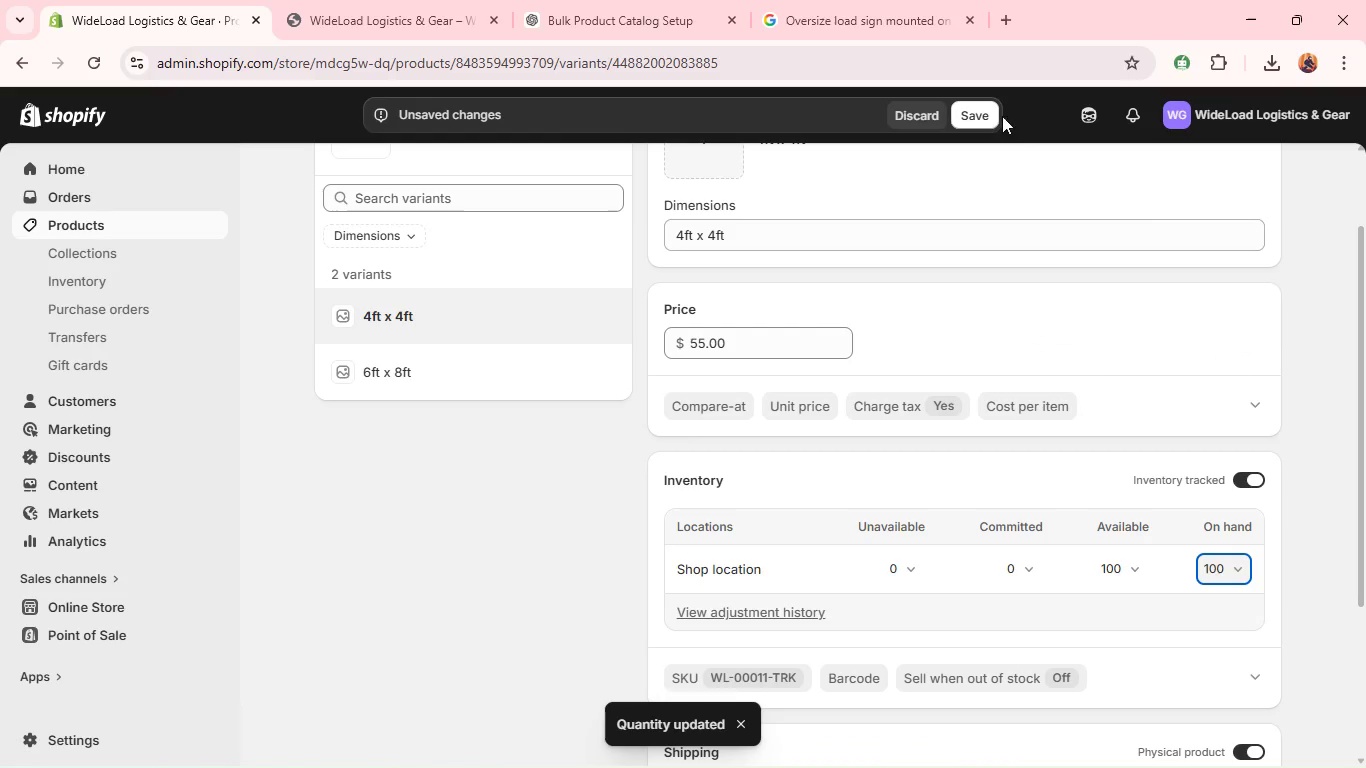 
left_click([979, 115])
 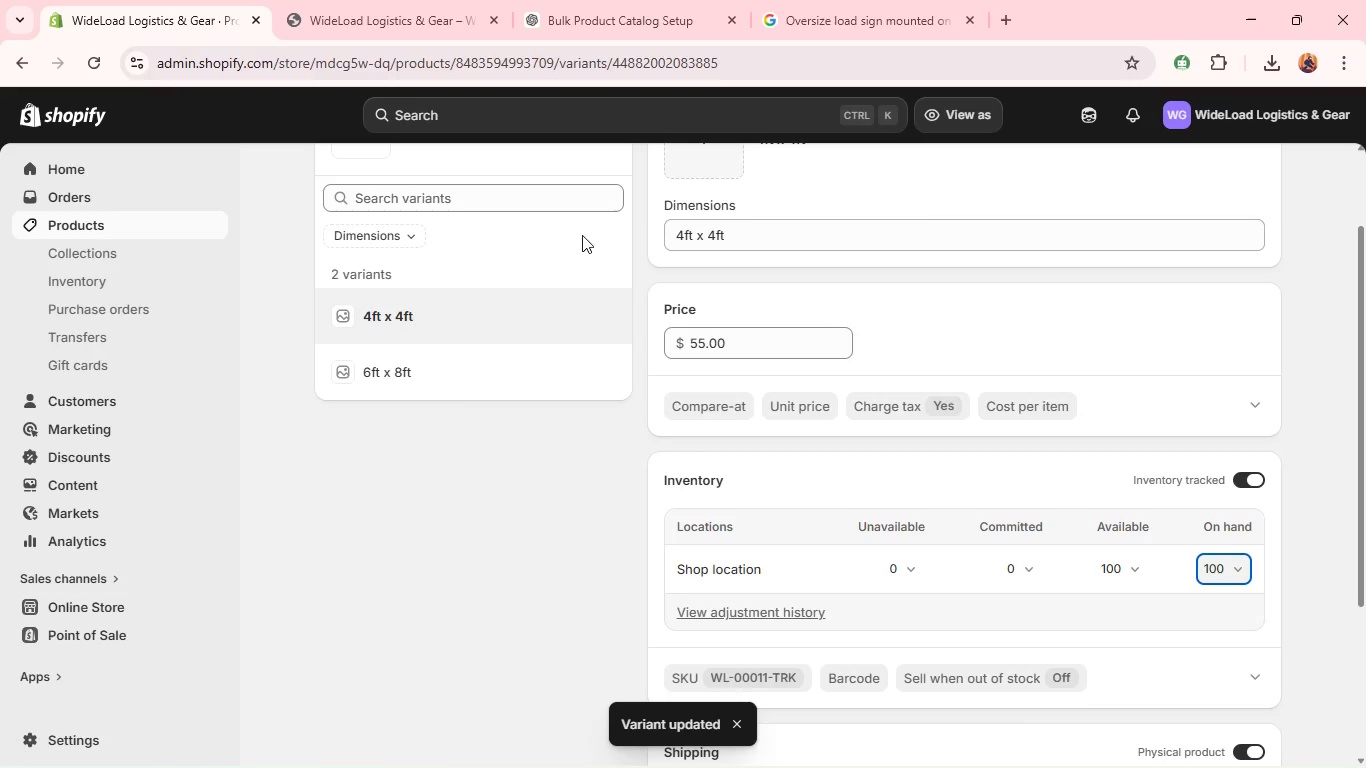 
wait(7.86)
 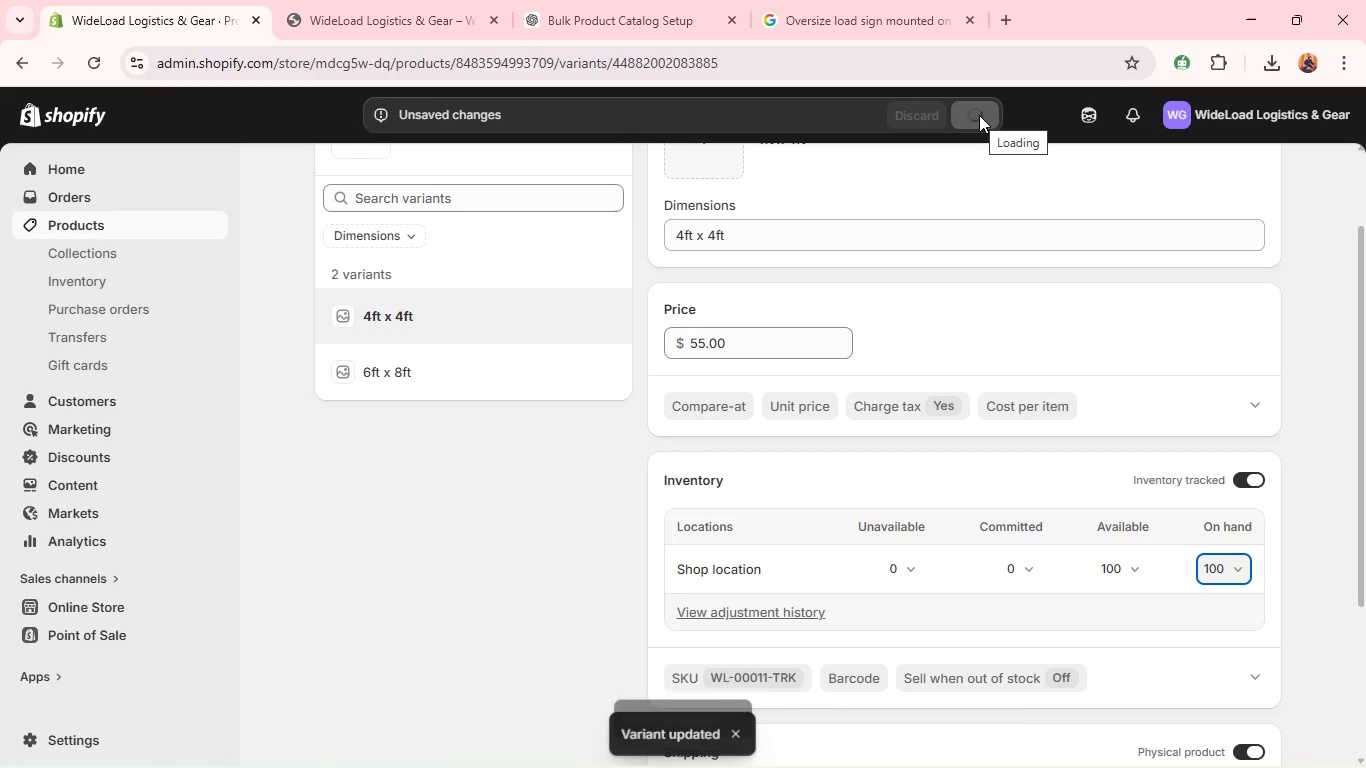 
left_click([473, 363])
 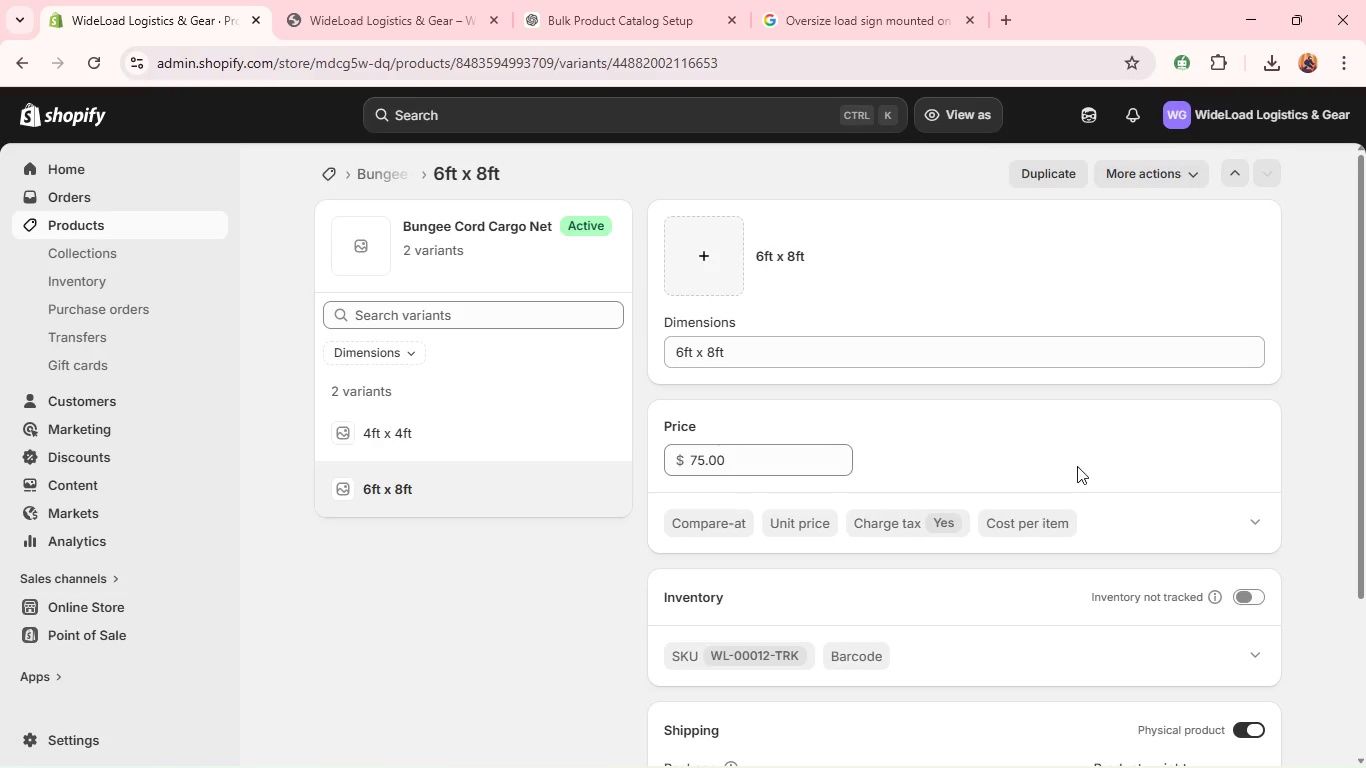 
wait(7.67)
 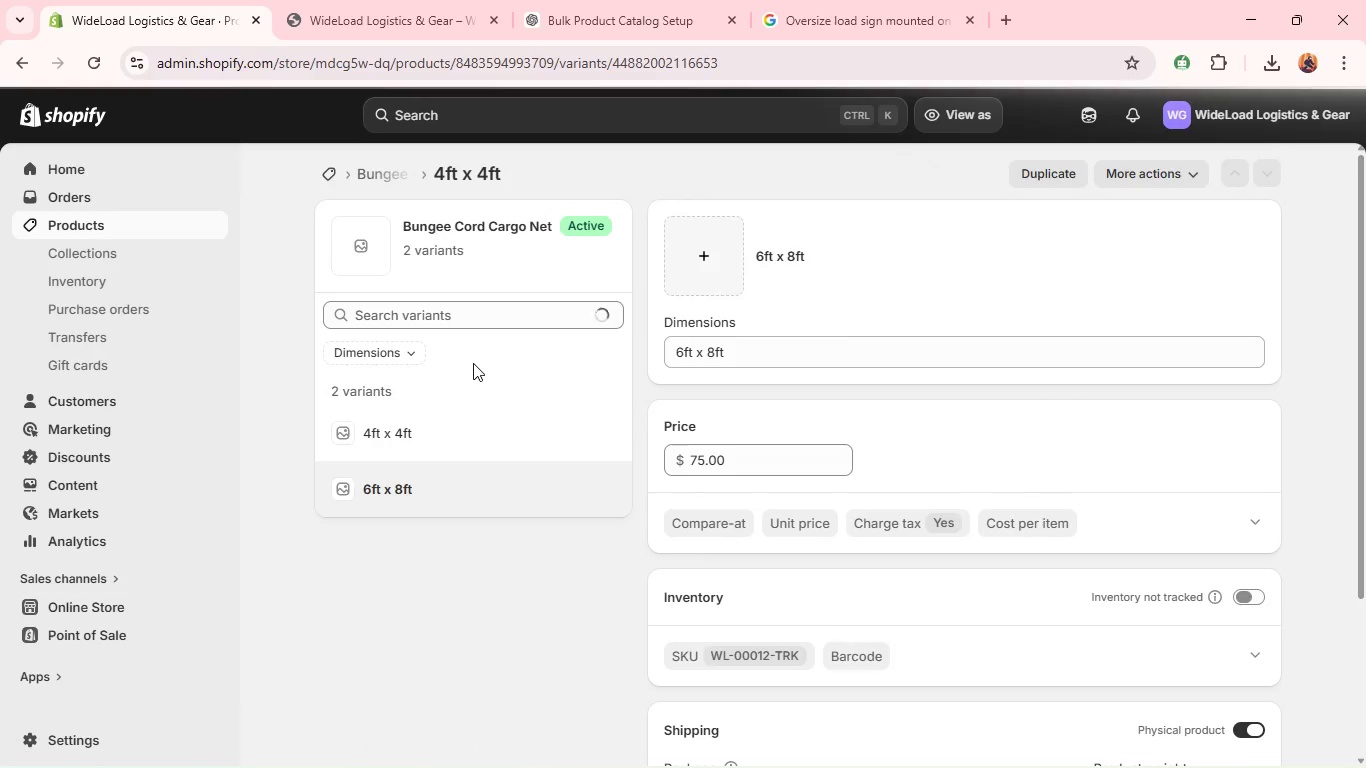 
left_click([1241, 601])
 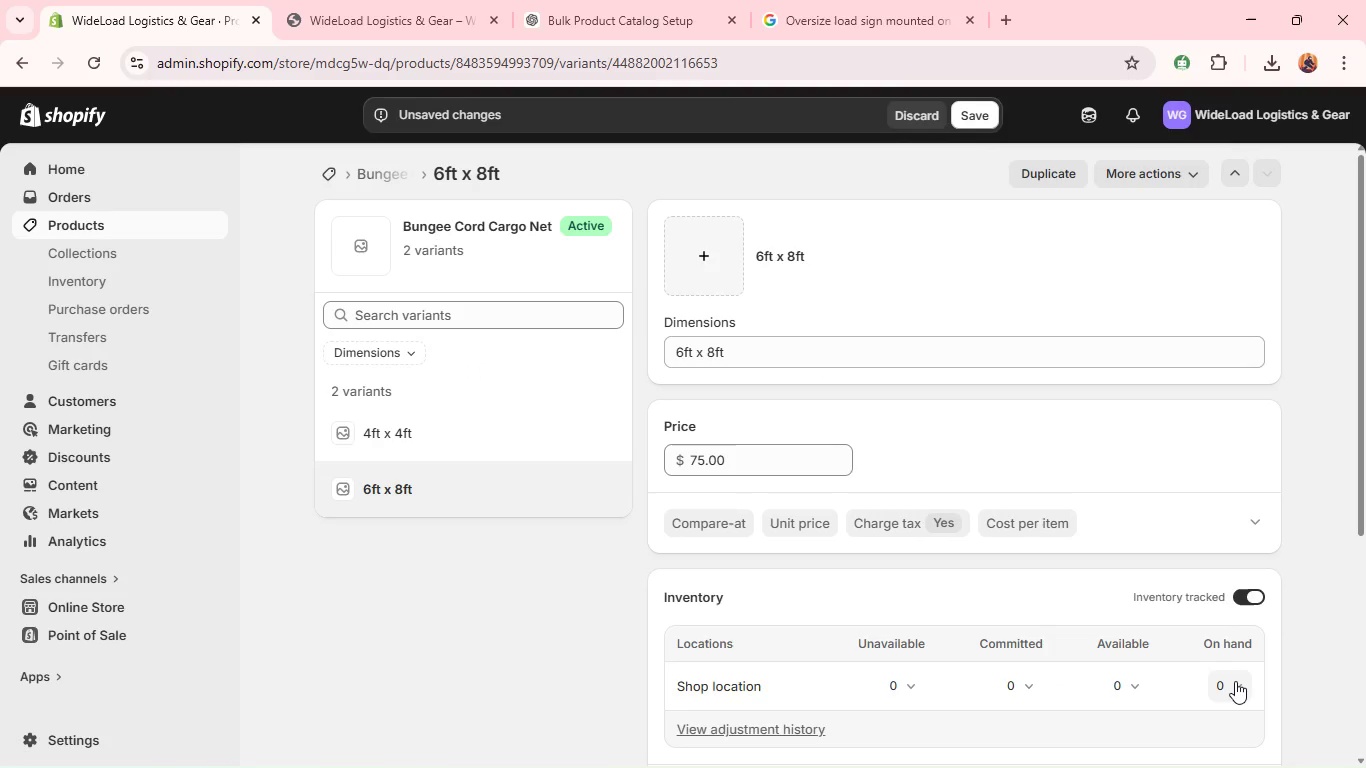 
left_click([1235, 681])
 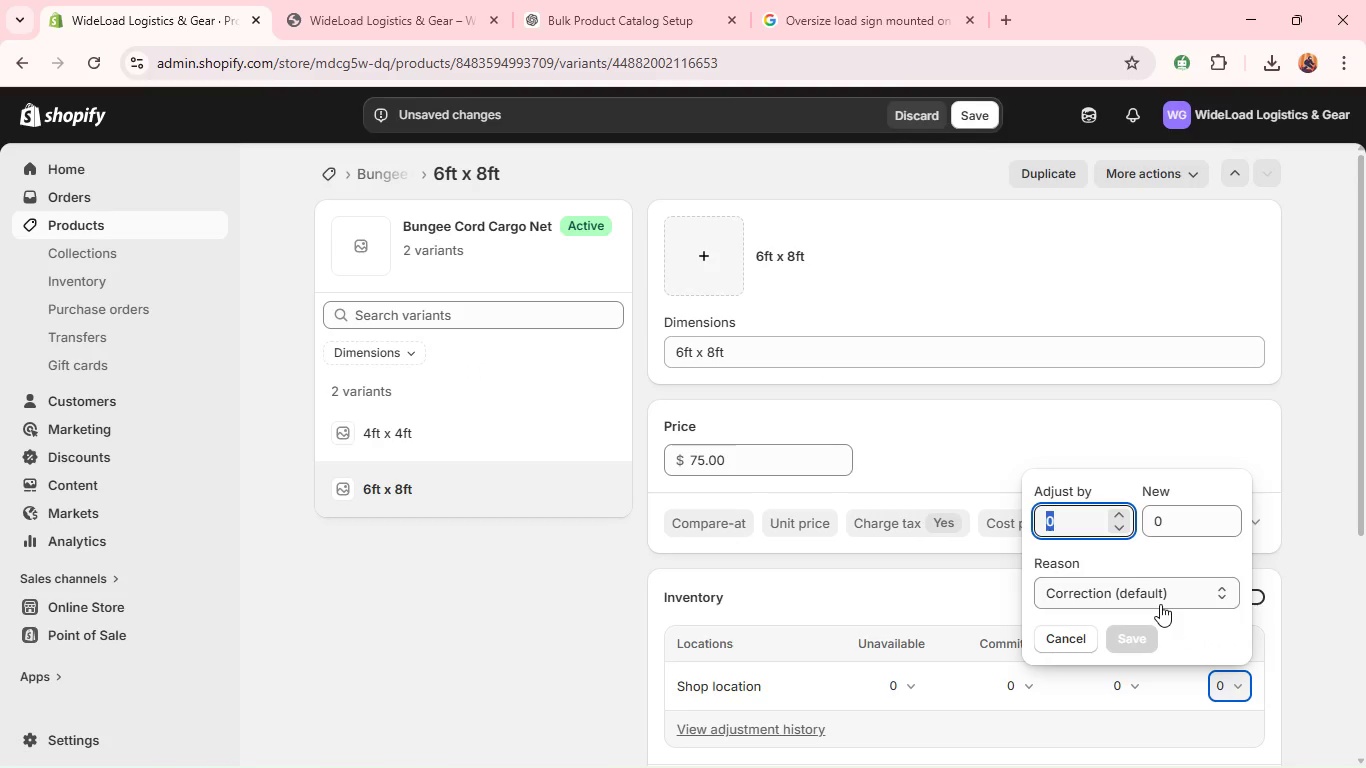 
type(100)
 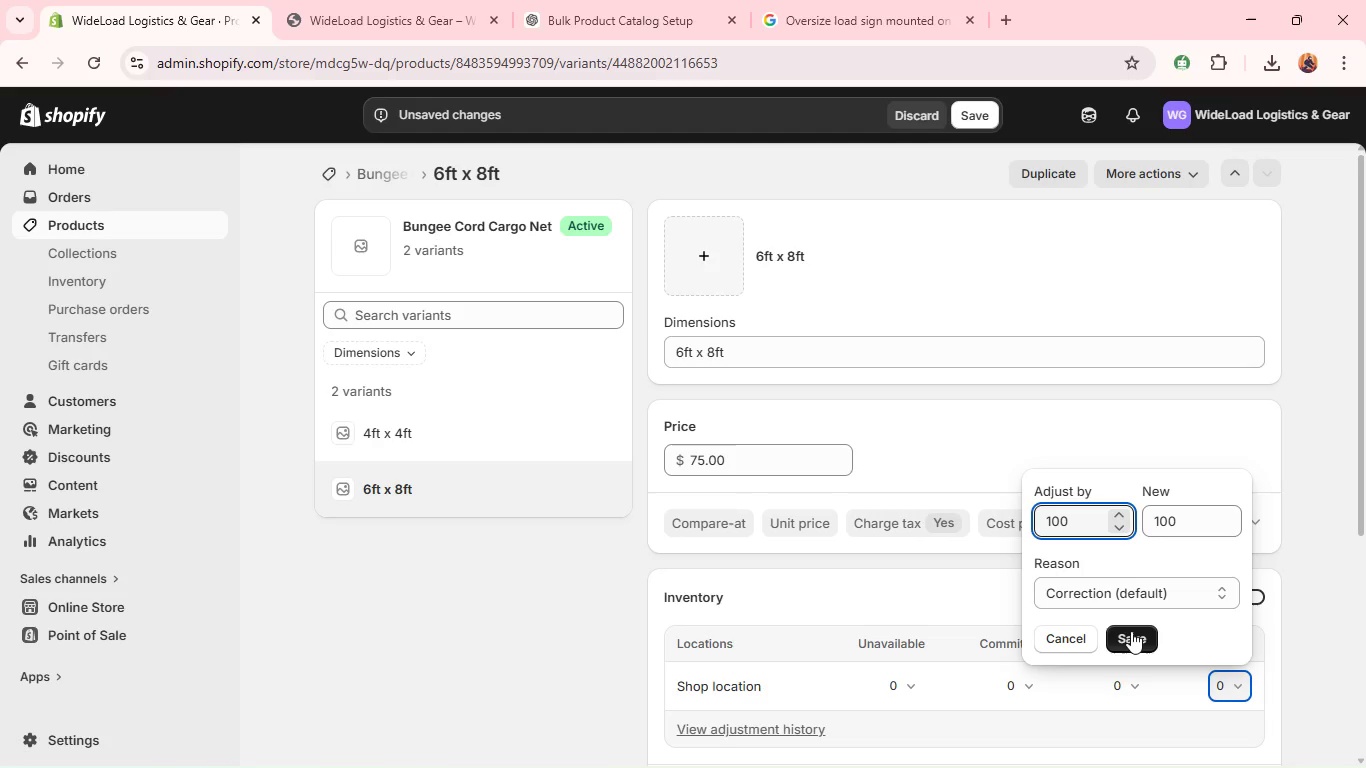 
left_click([1130, 632])
 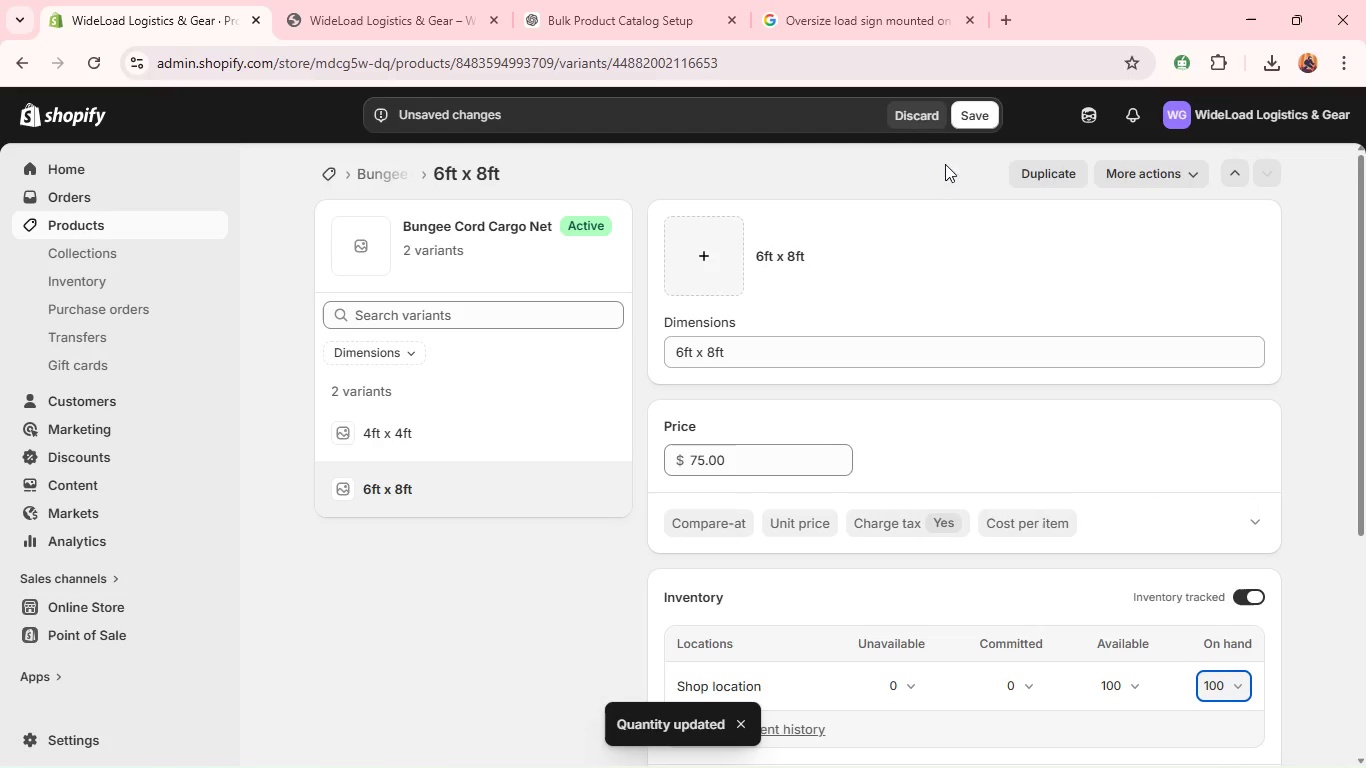 
left_click([952, 112])
 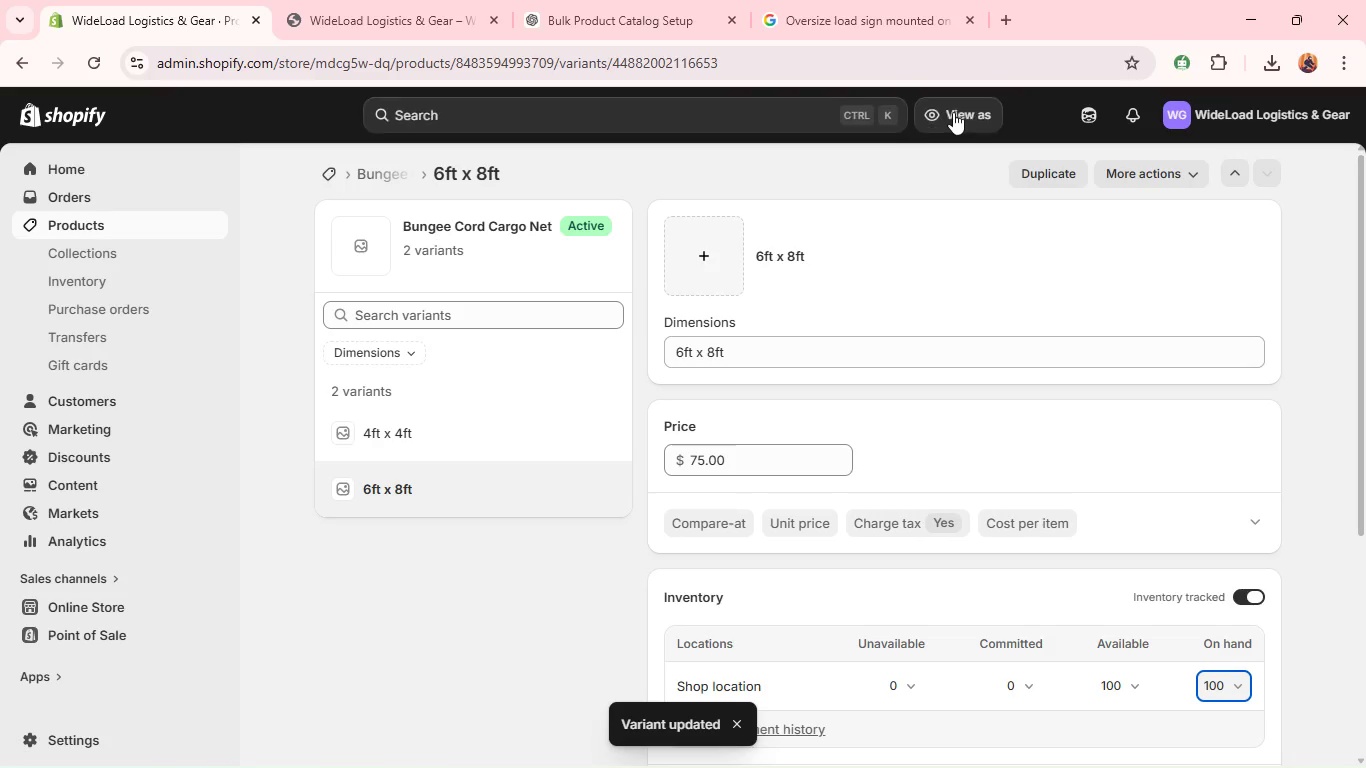 
wait(8.92)
 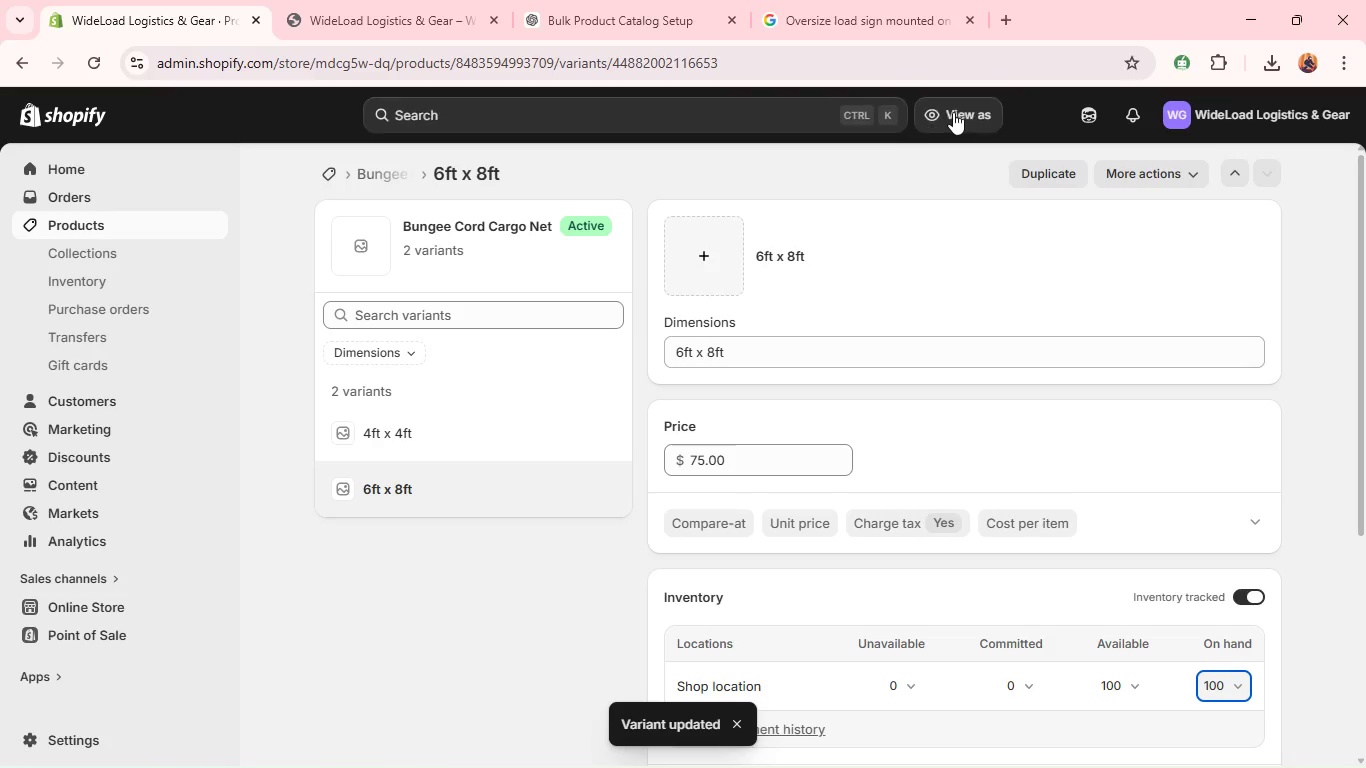 
left_click([324, 168])
 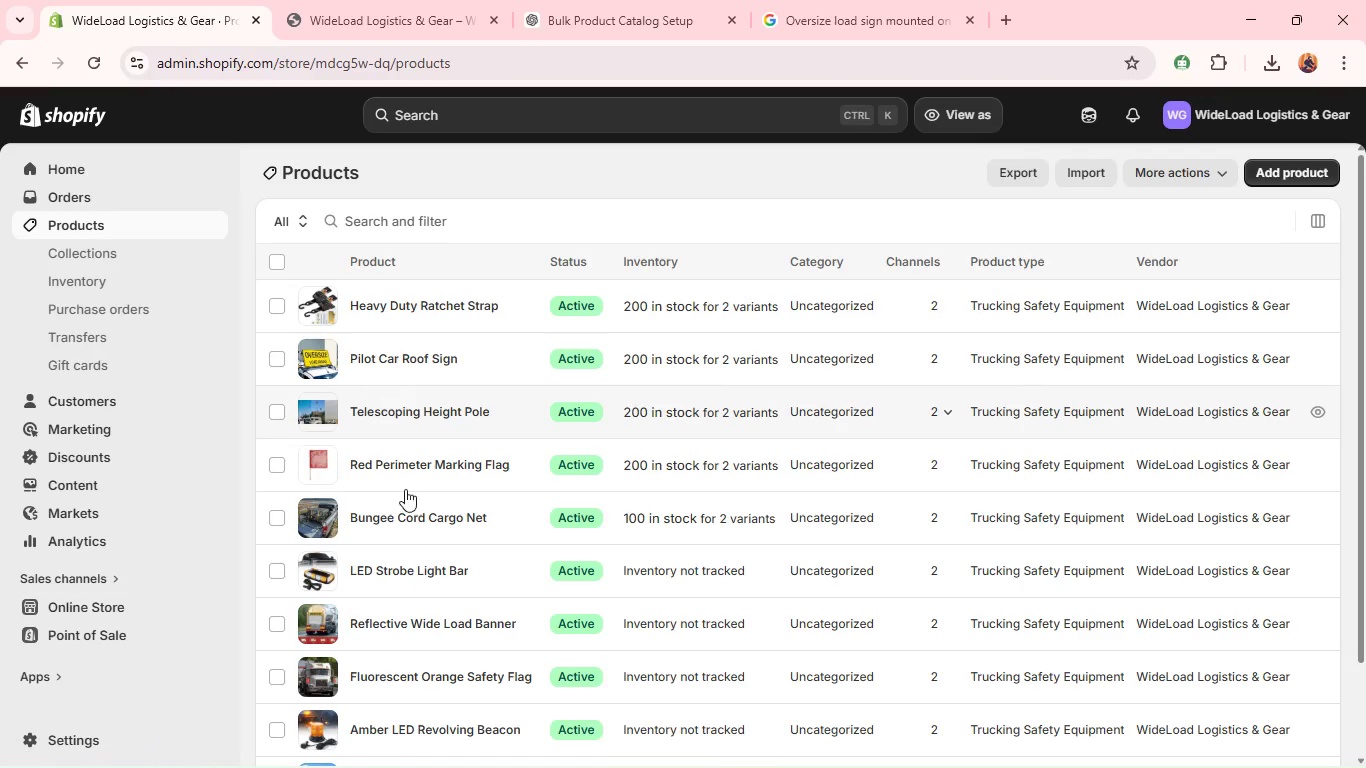 
wait(5.73)
 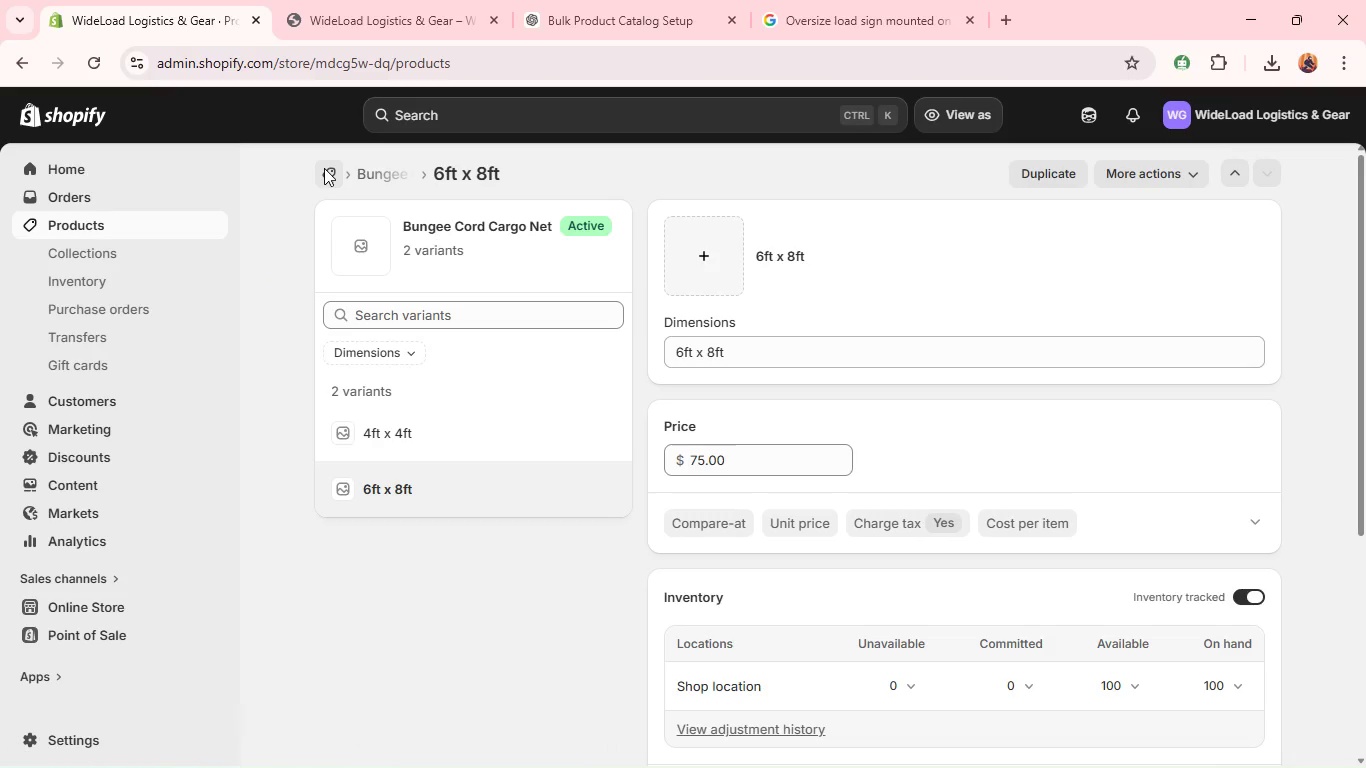 
left_click([416, 552])
 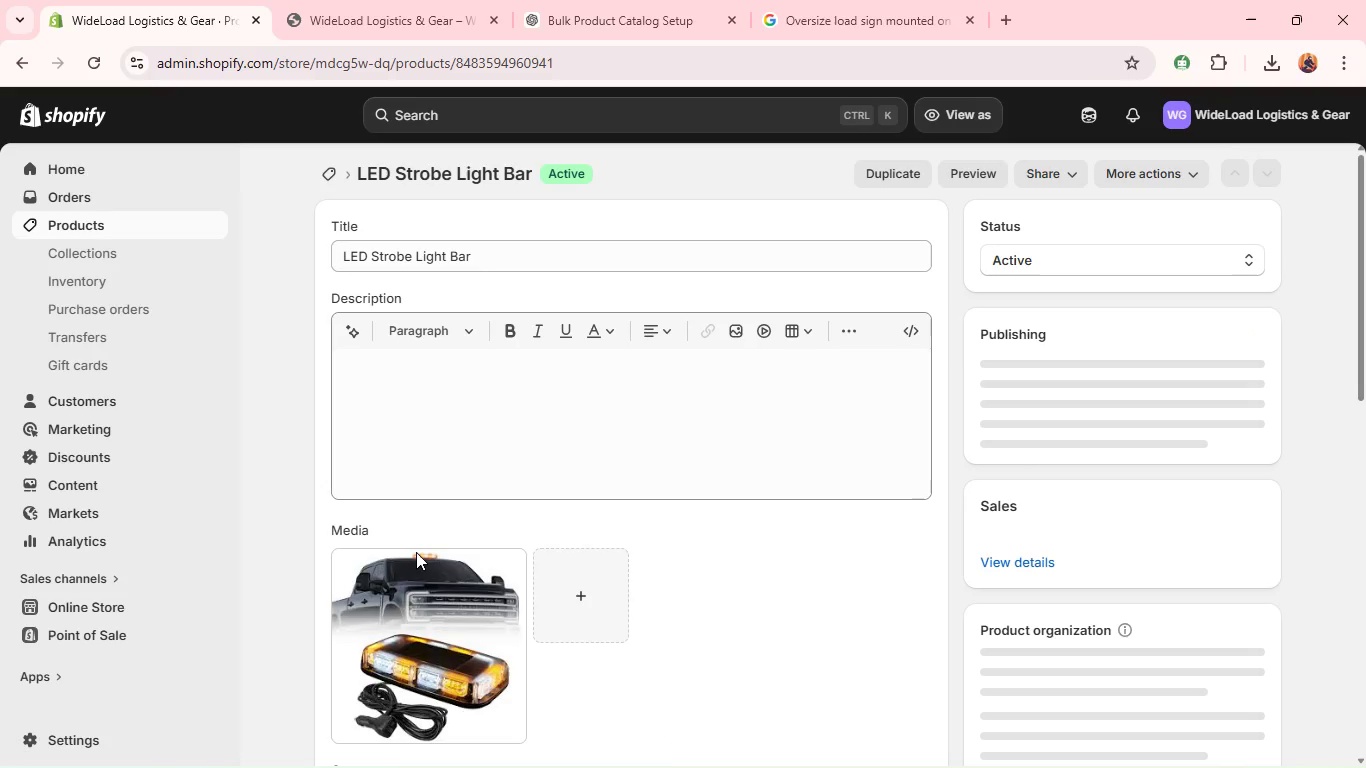 
wait(9.22)
 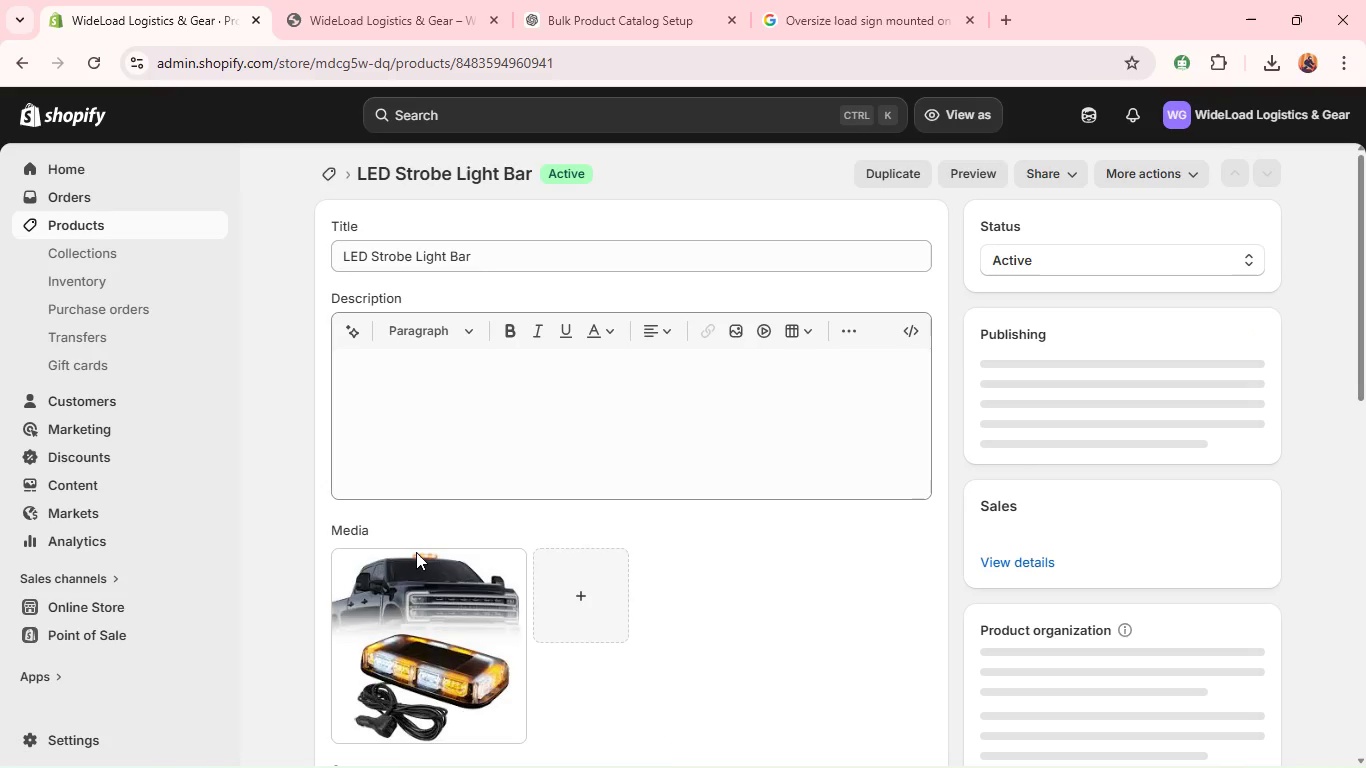 
mouse_move([581, 463])
 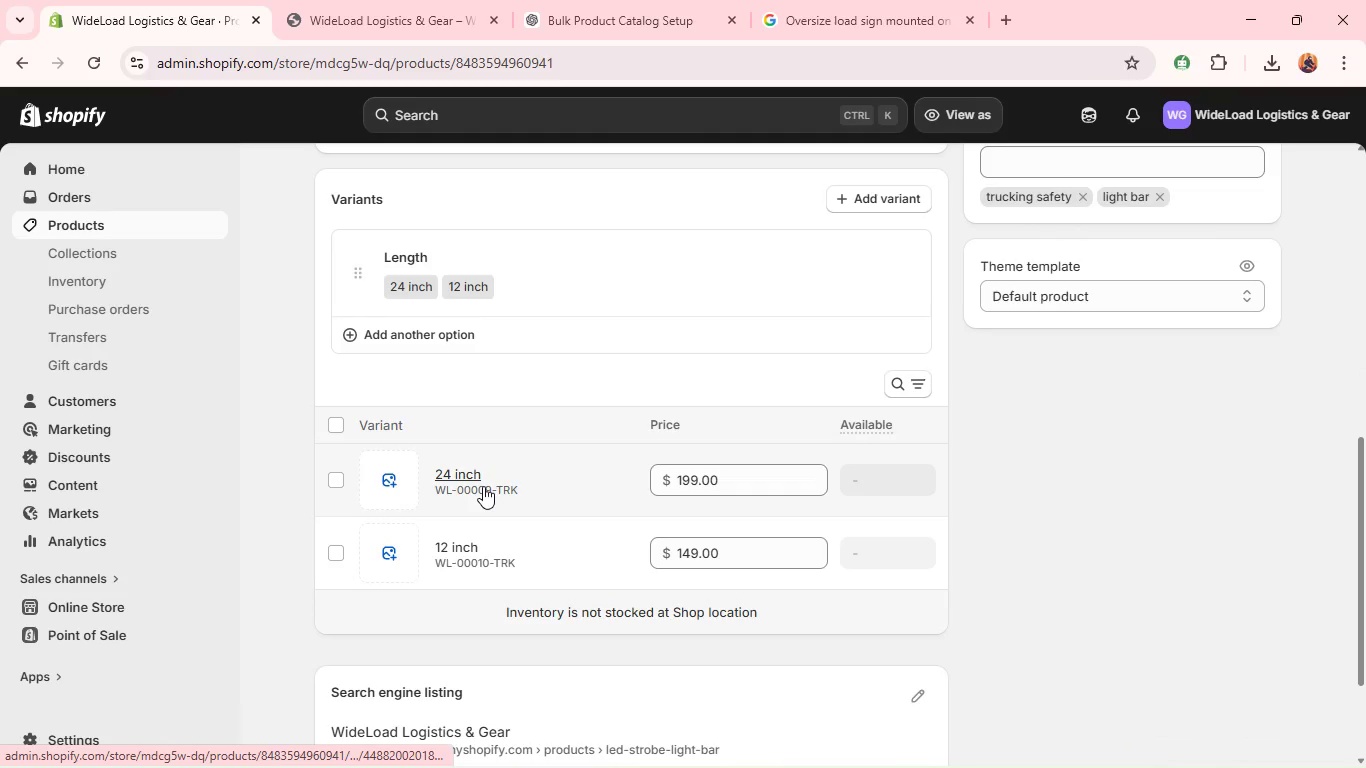 
left_click([483, 486])
 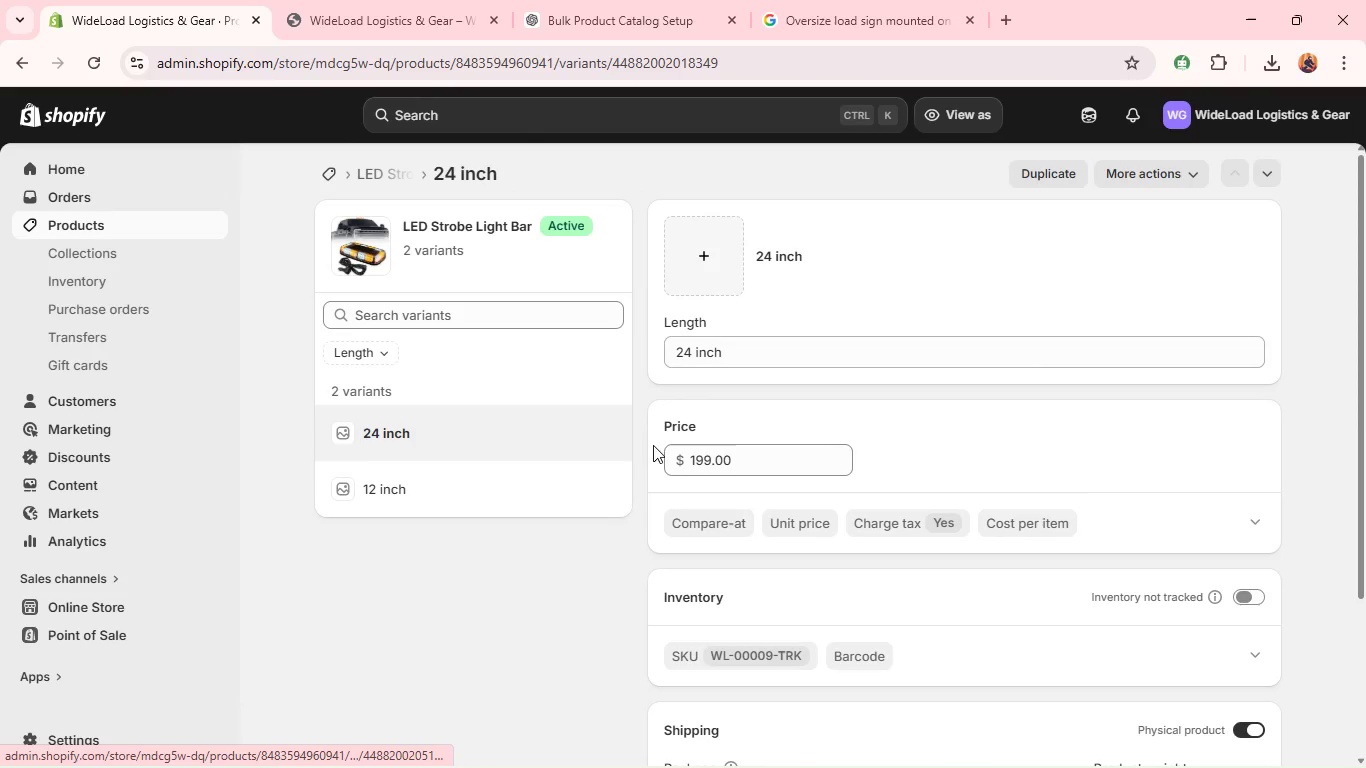 
wait(9.77)
 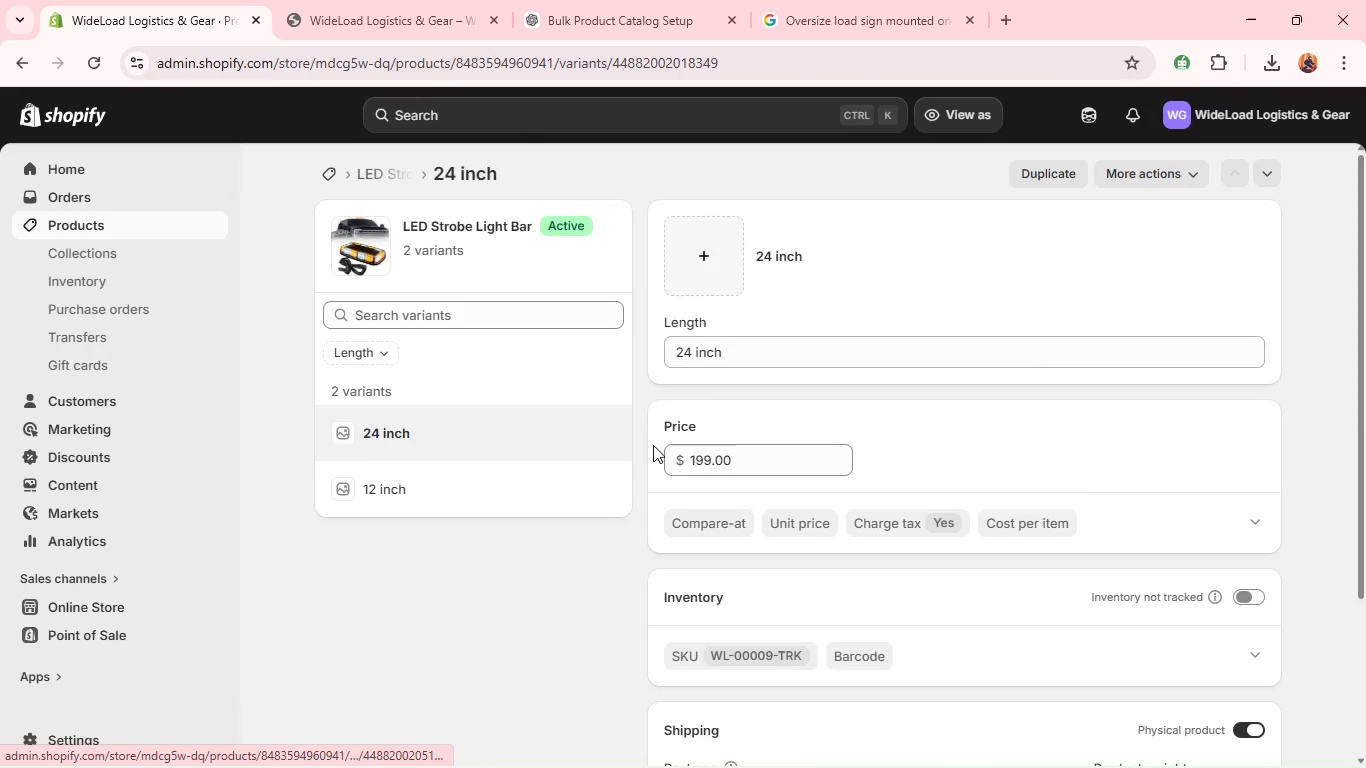 
left_click([1247, 424])
 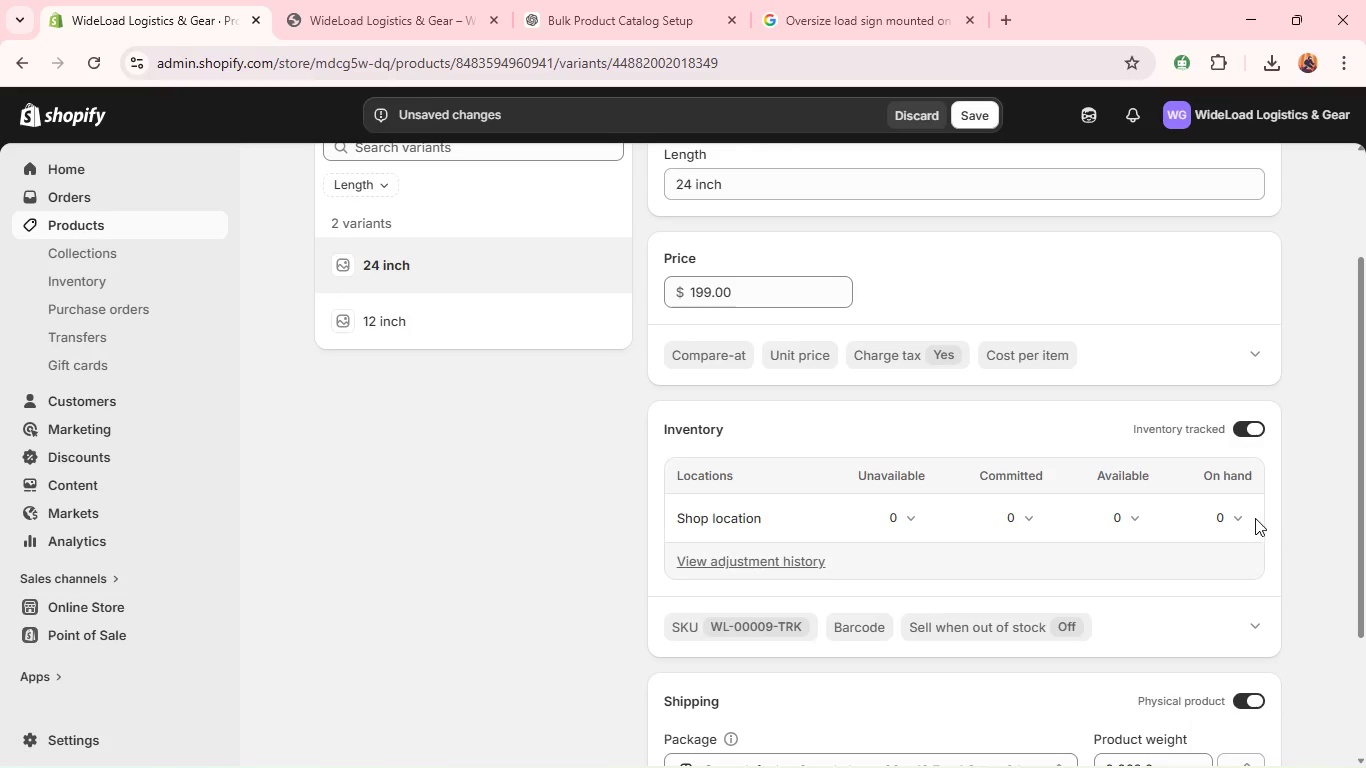 
left_click([1244, 517])
 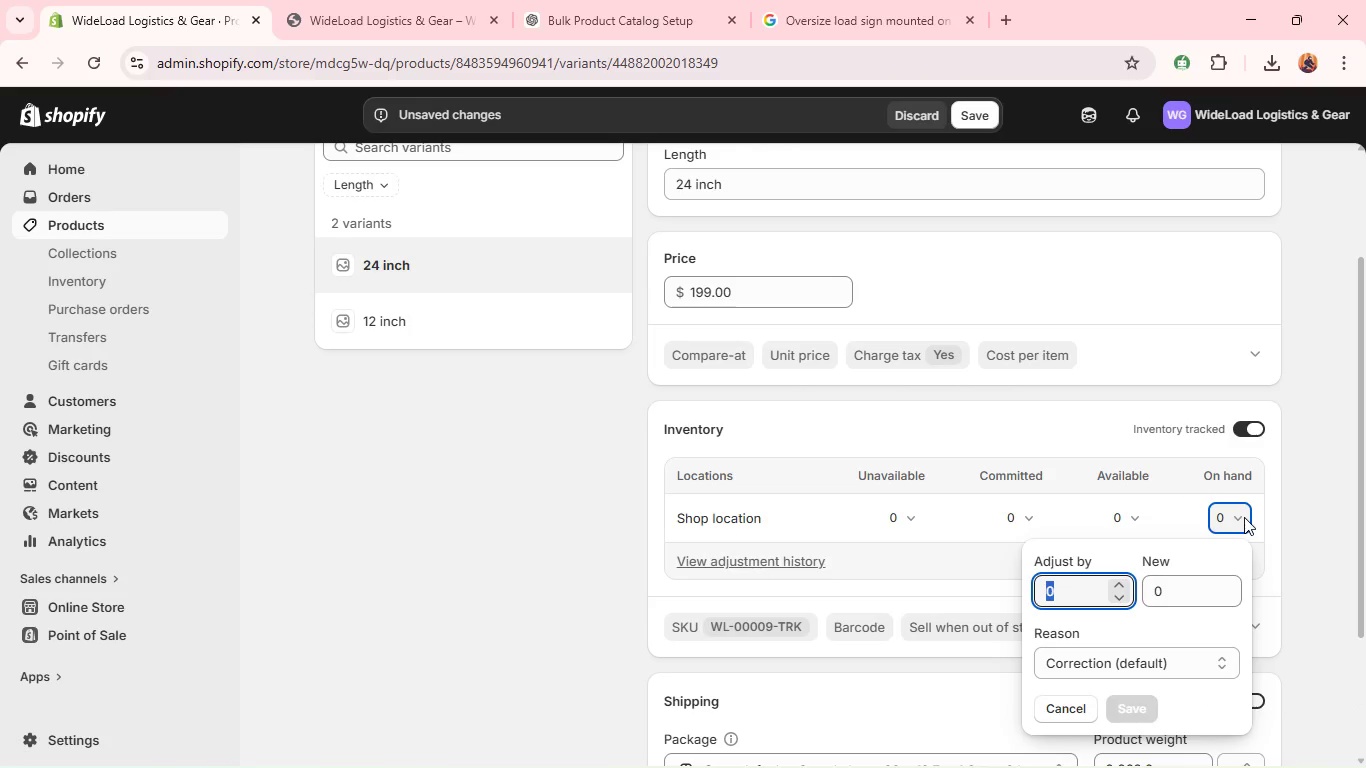 
type(100)
 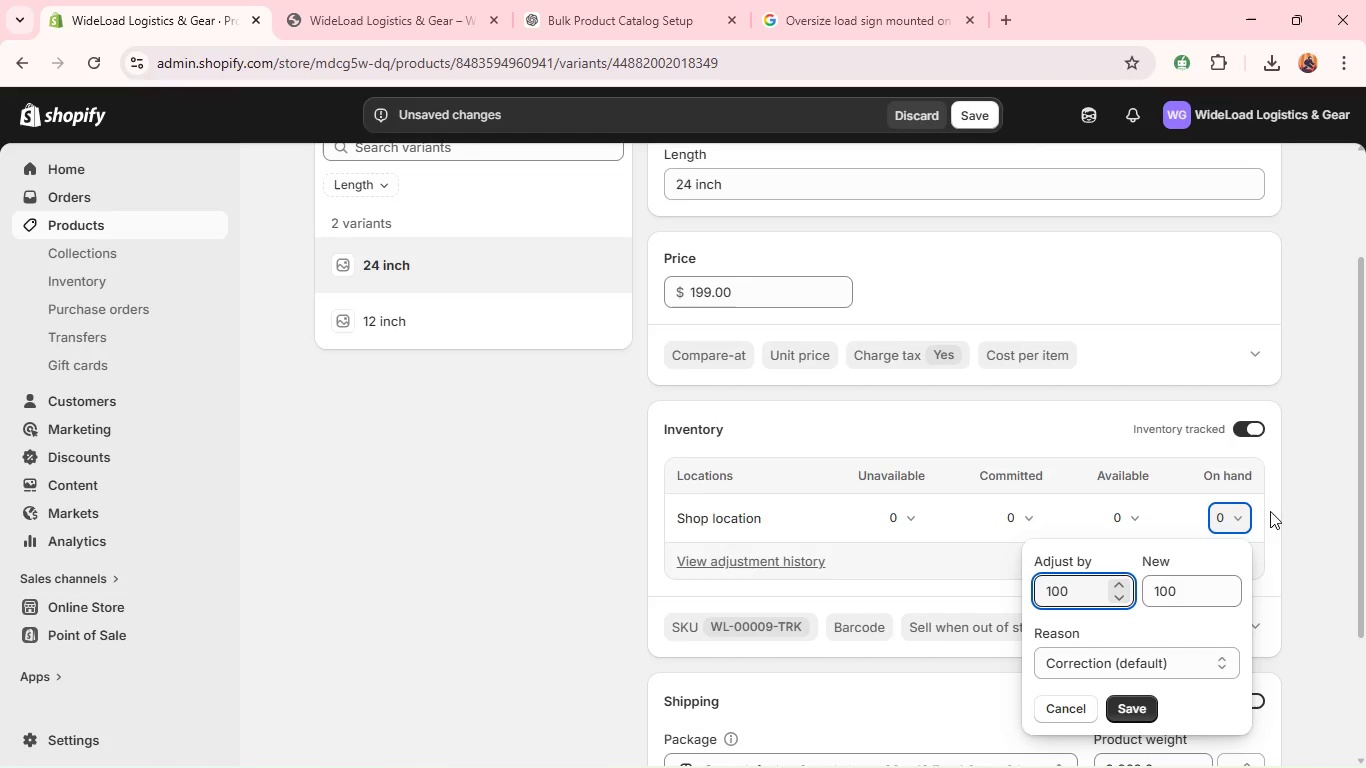 
wait(7.64)
 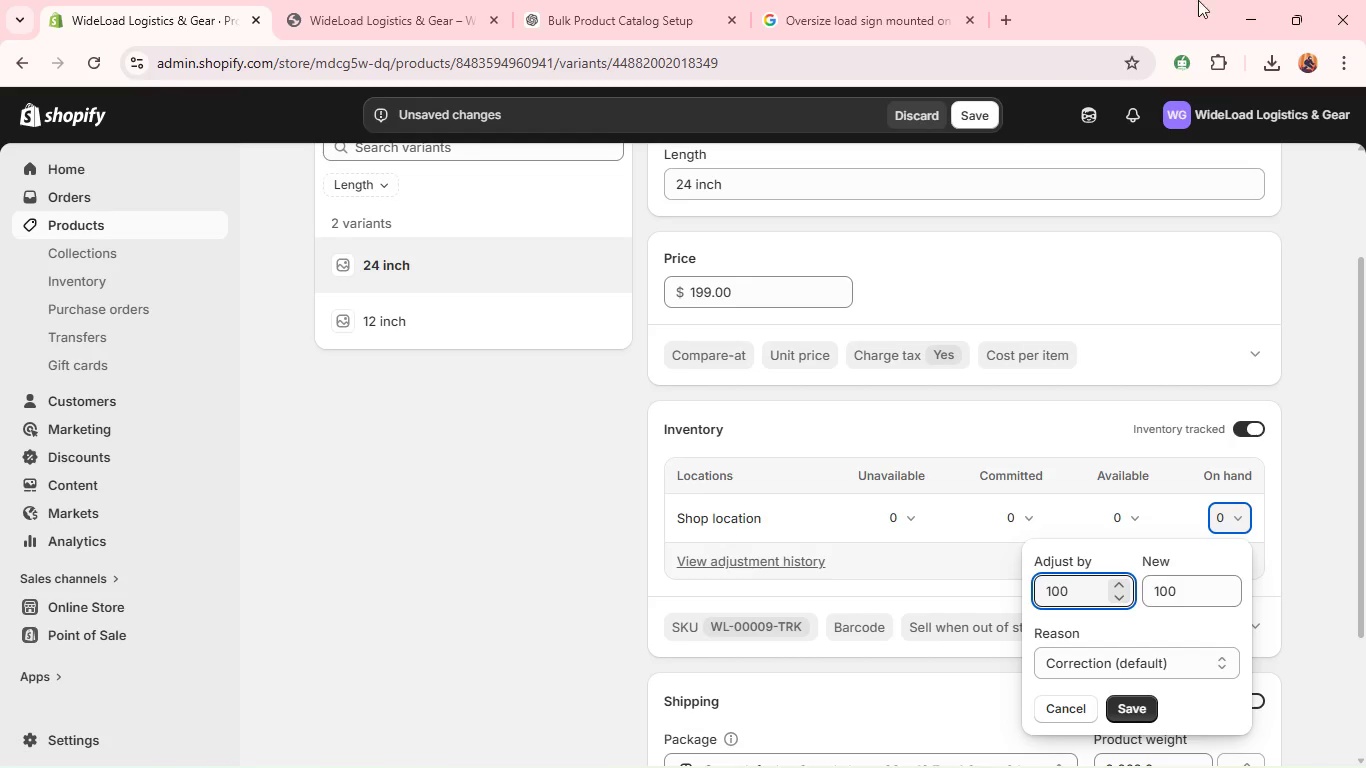 
left_click([975, 109])
 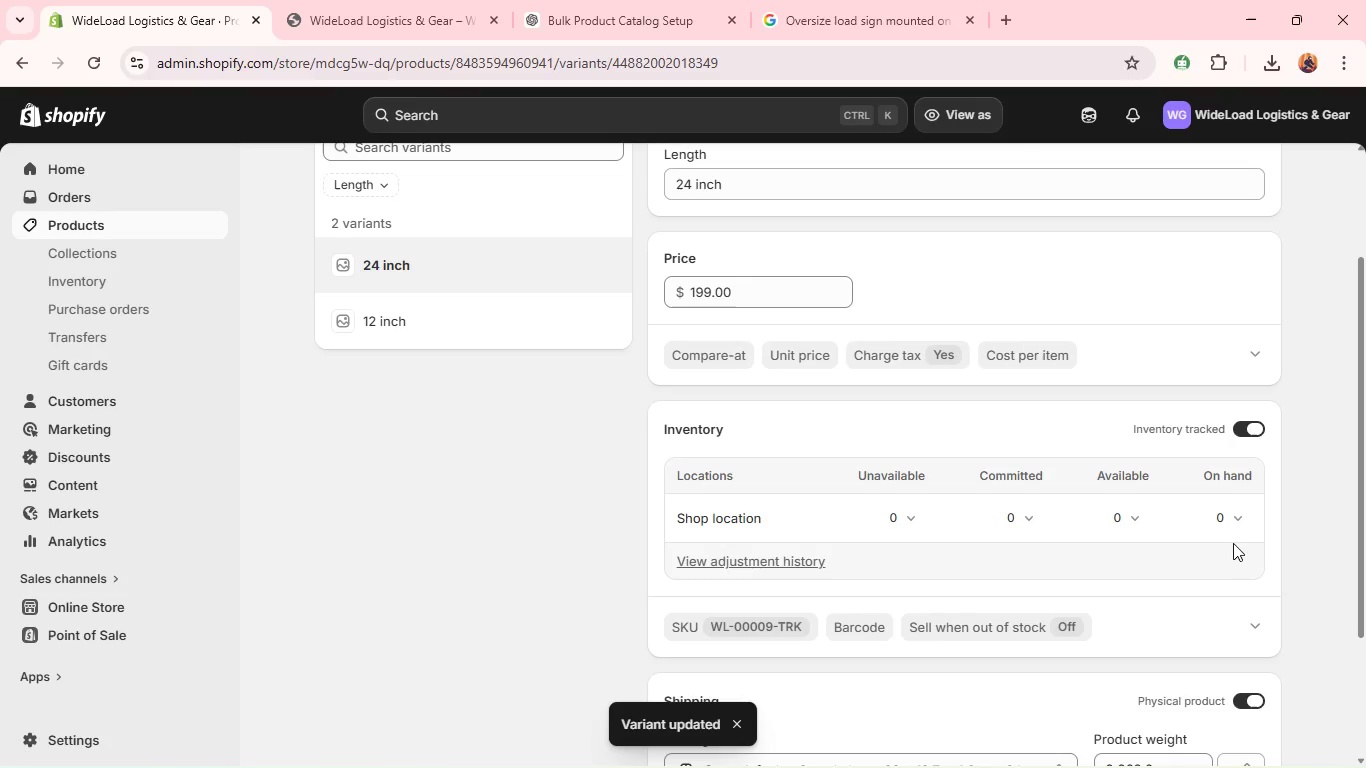 
wait(7.3)
 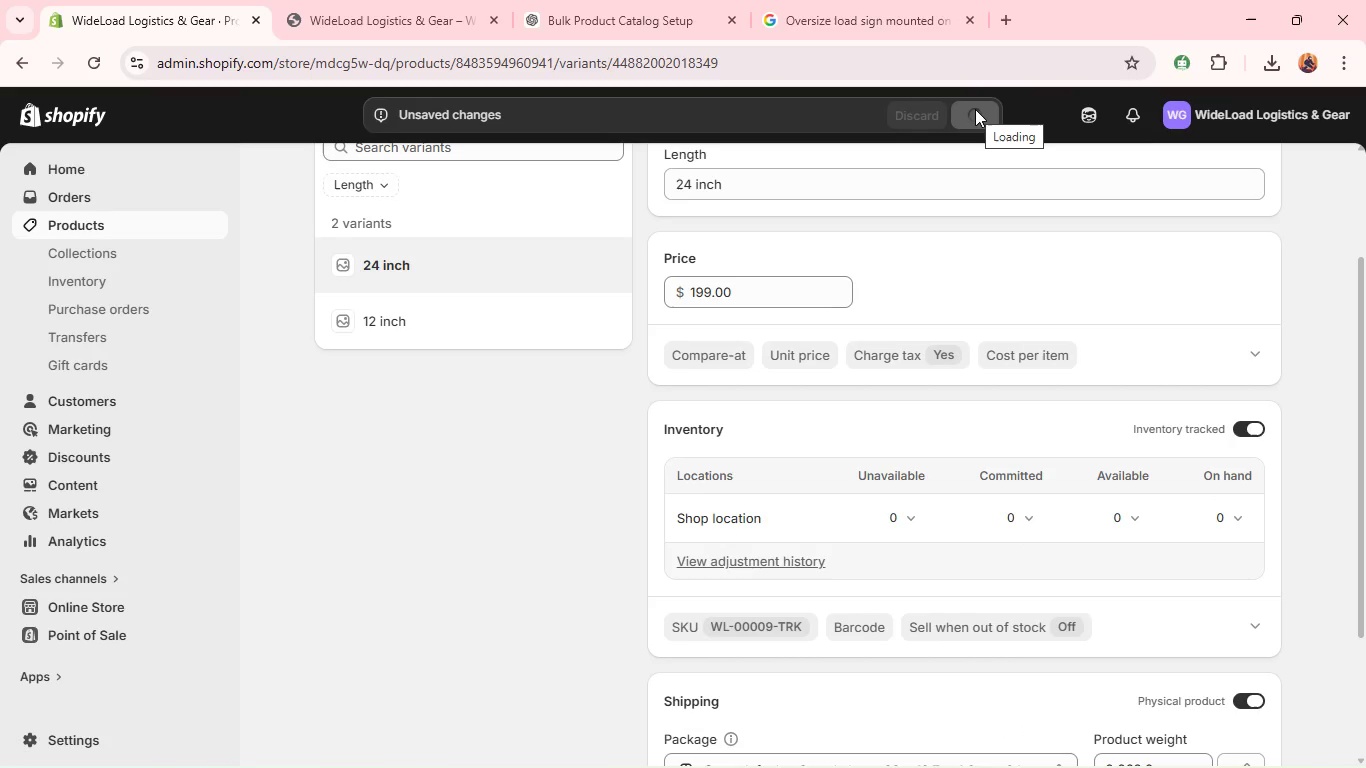 
left_click([1235, 525])
 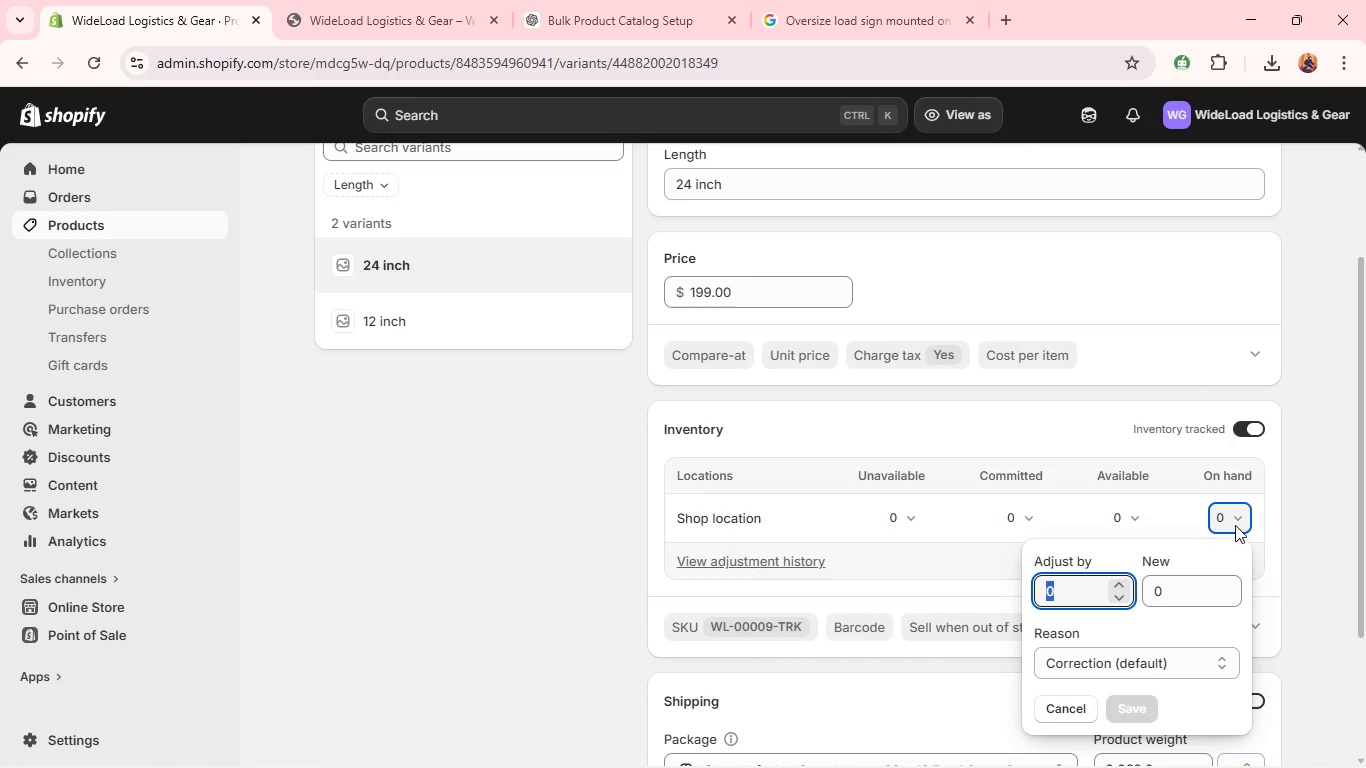 
type(100)
 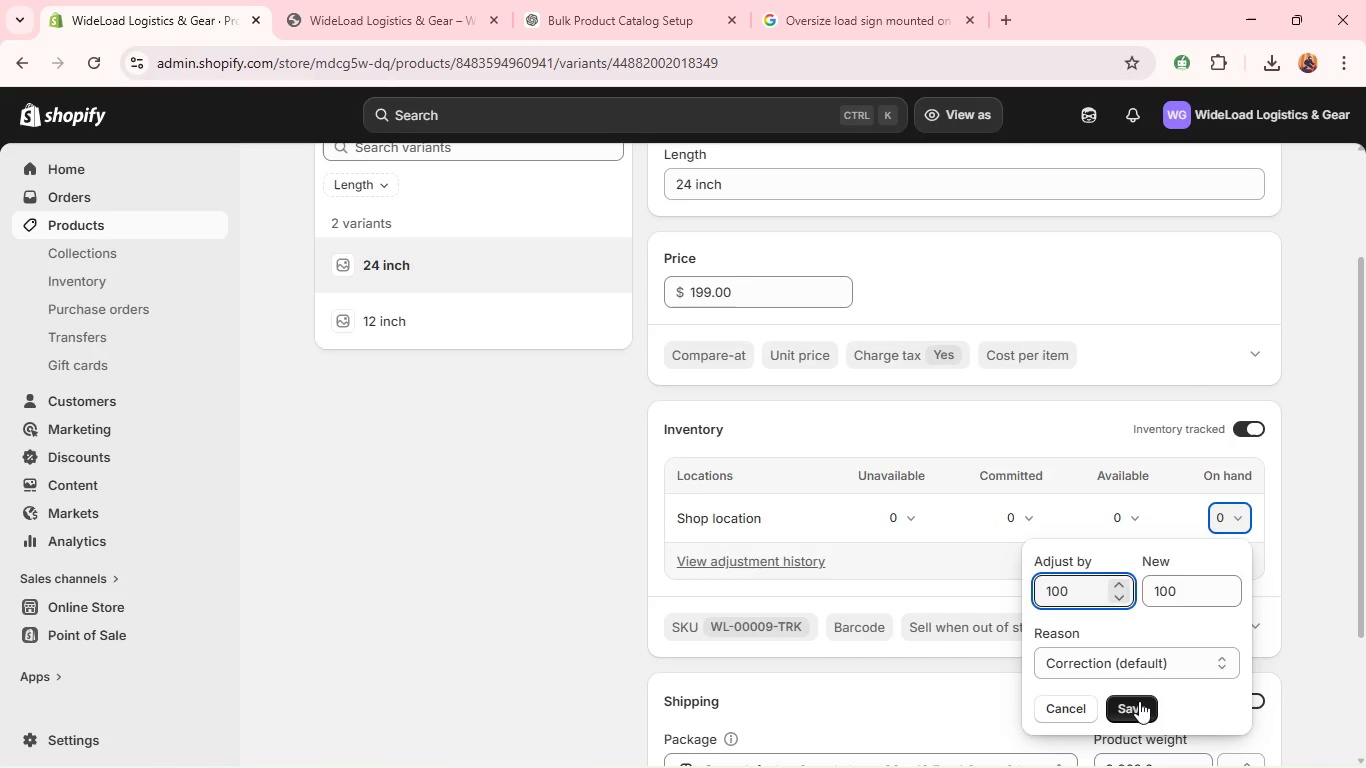 
left_click([1139, 701])
 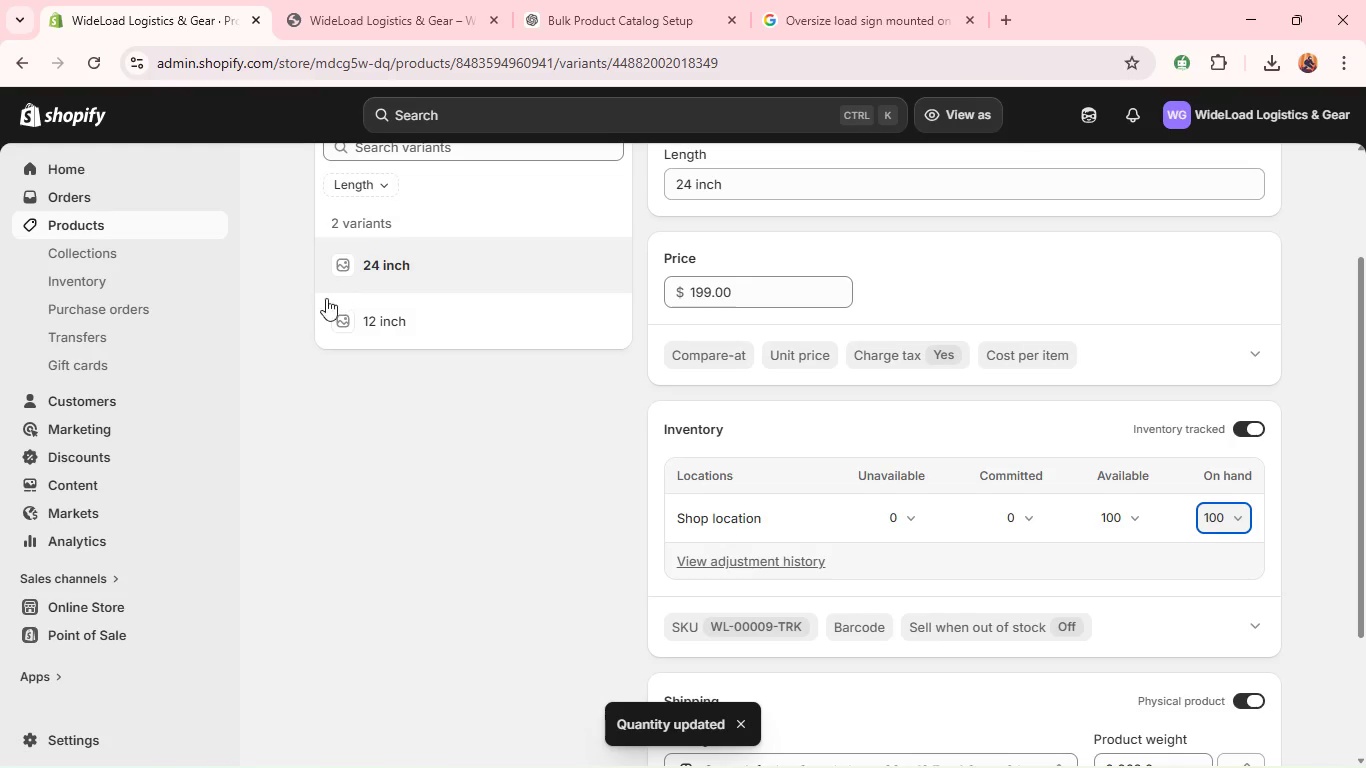 
wait(7.47)
 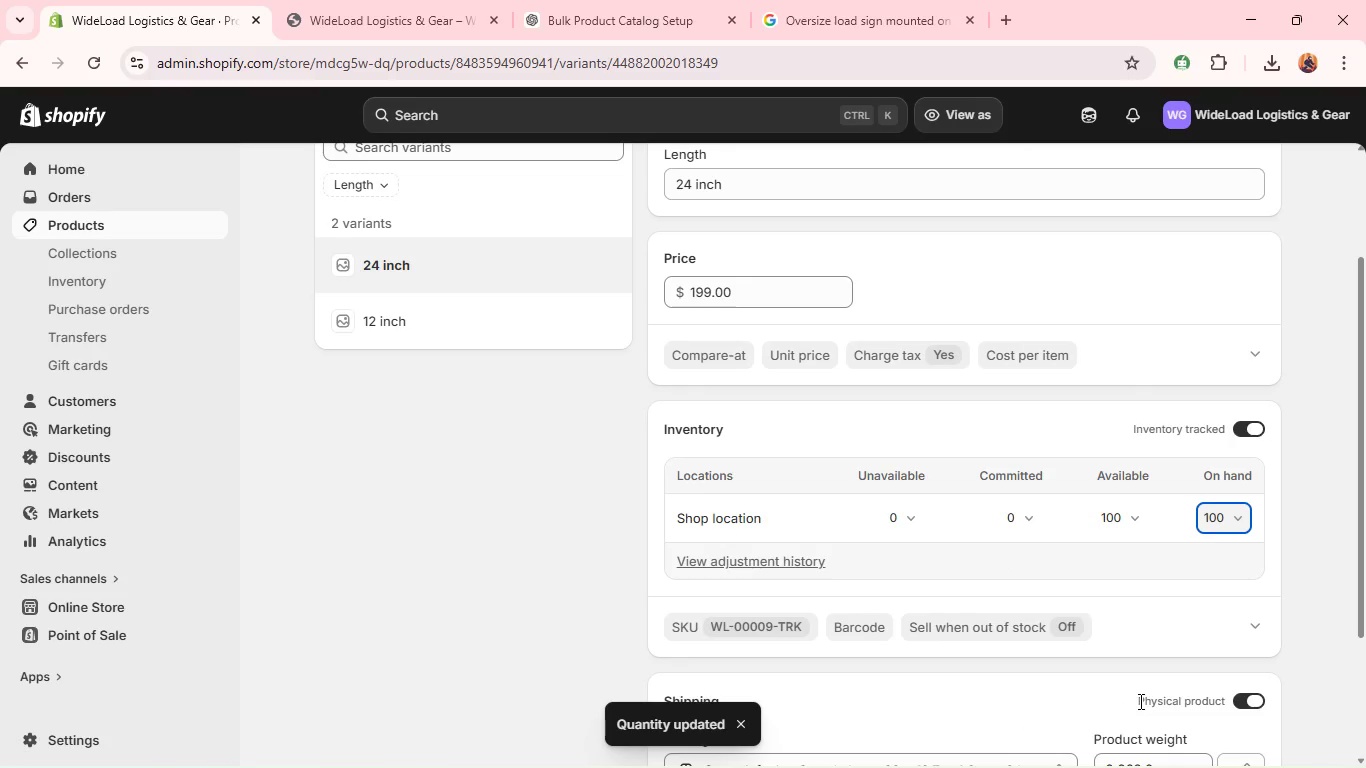 
left_click([360, 332])
 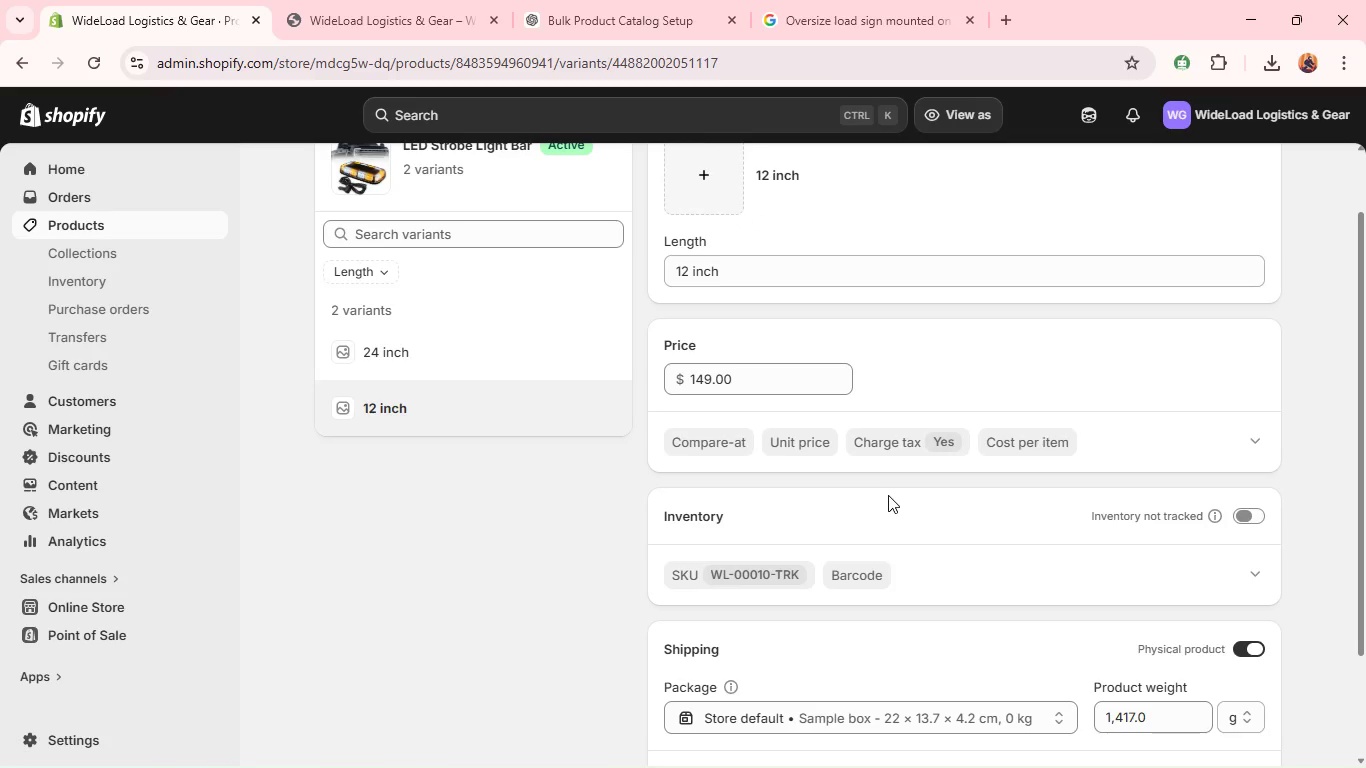 
wait(12.2)
 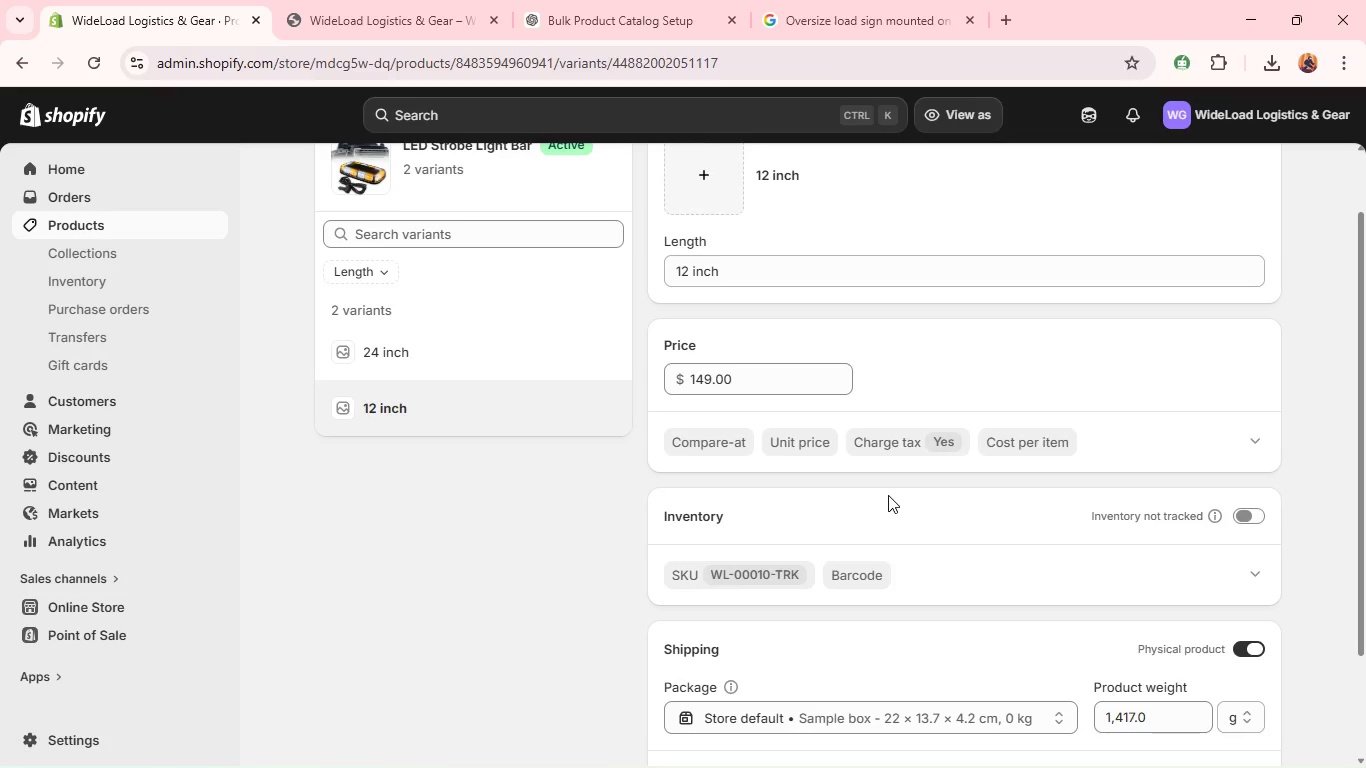 
left_click([1254, 504])
 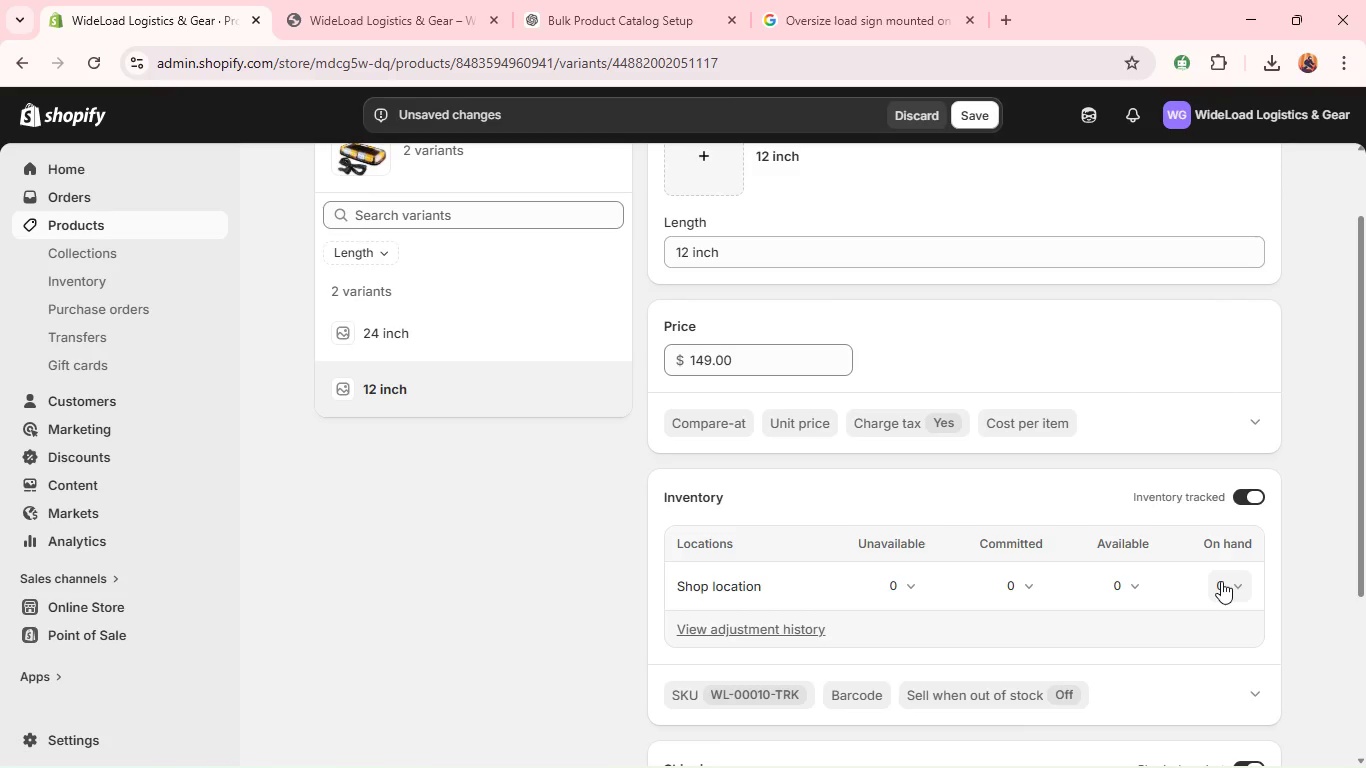 
left_click([1221, 581])
 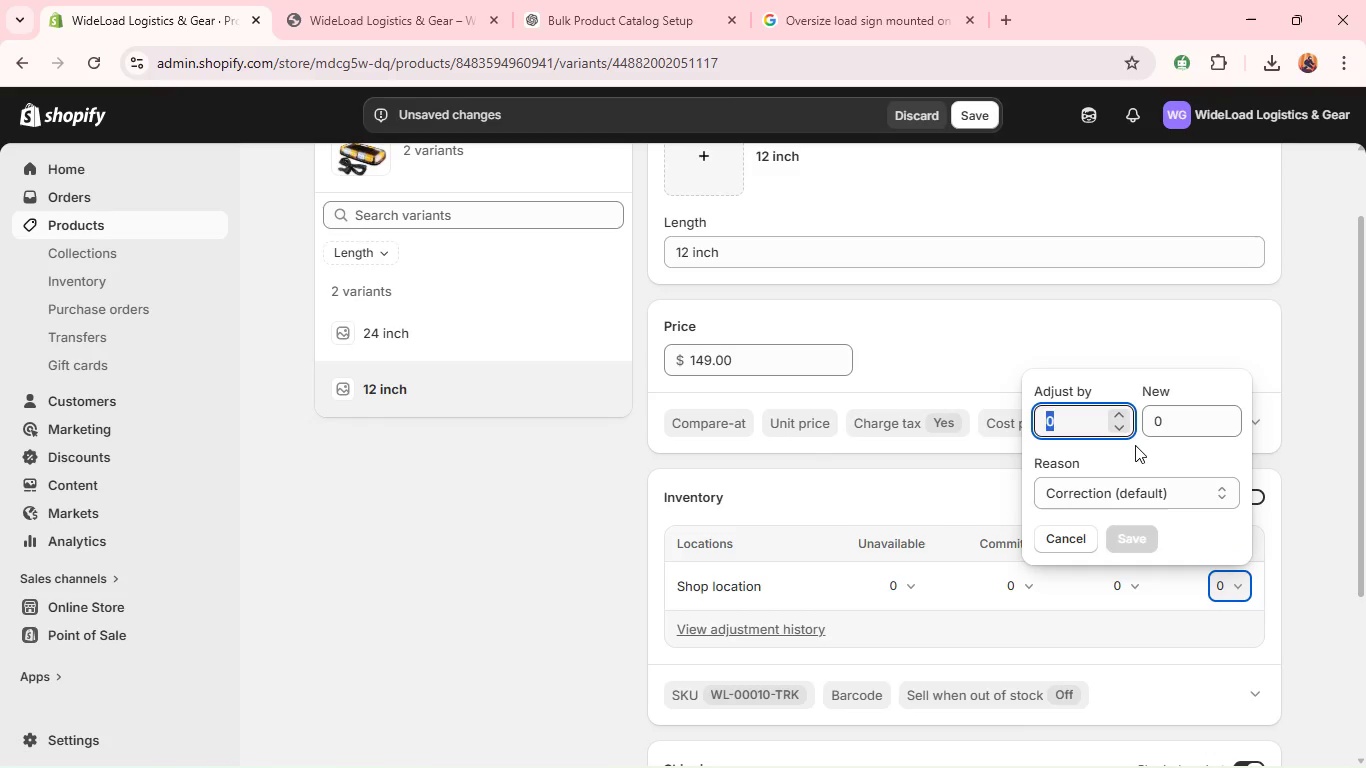 
type(100)
 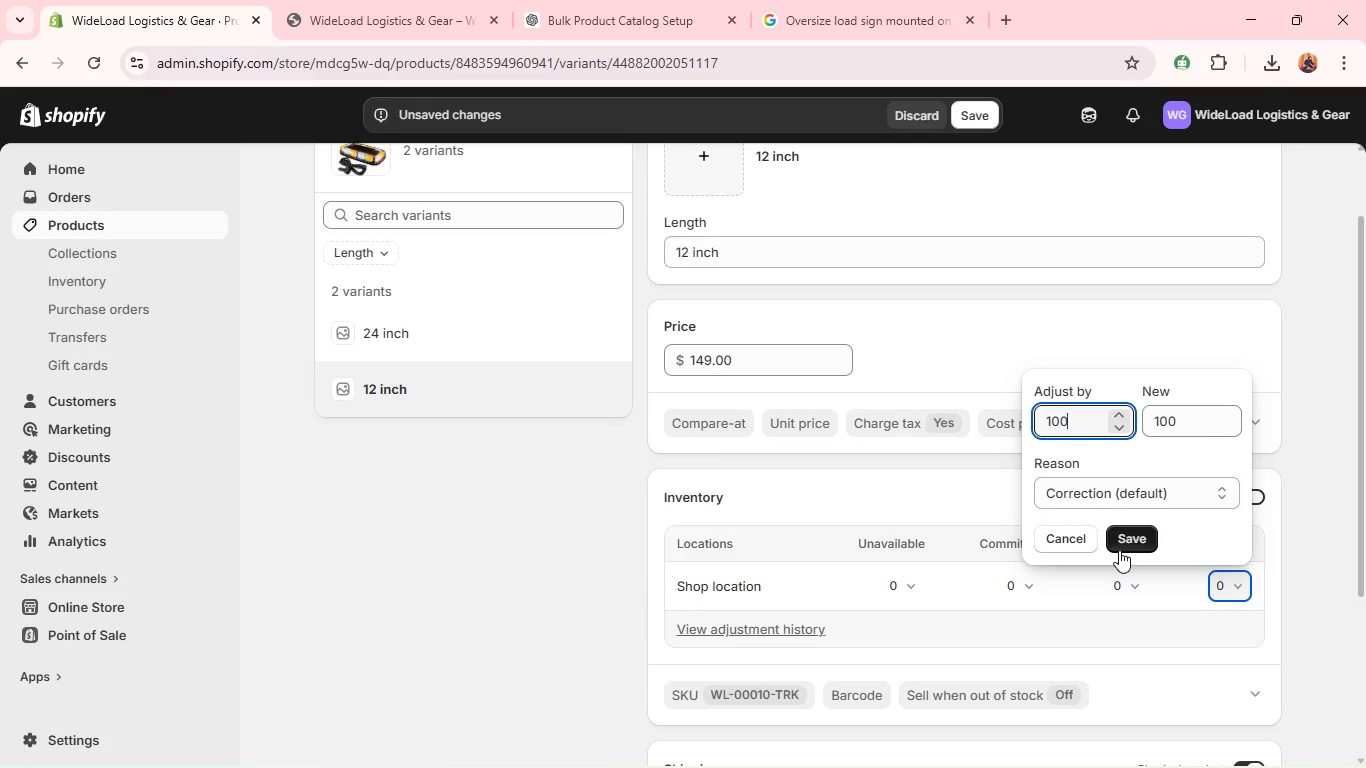 
left_click([1119, 550])
 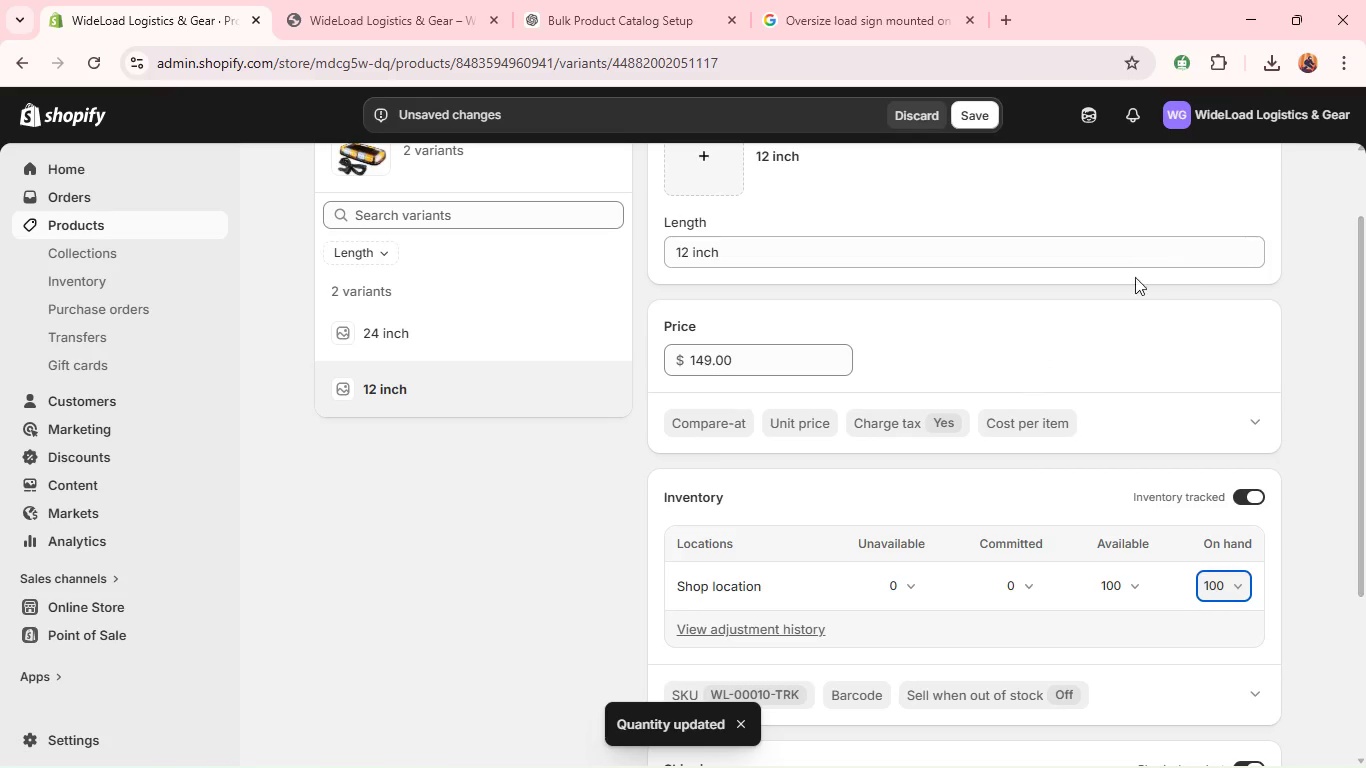 
wait(6.3)
 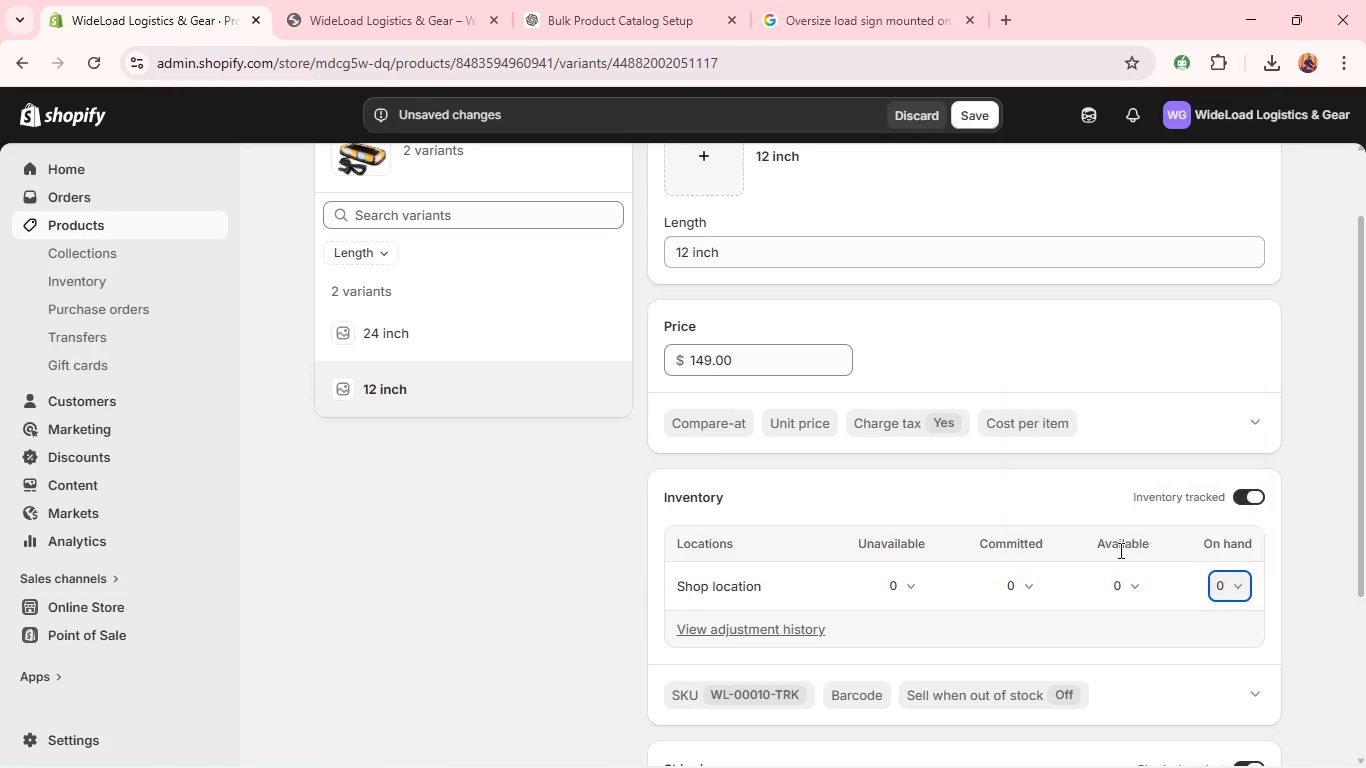 
left_click([974, 102])
 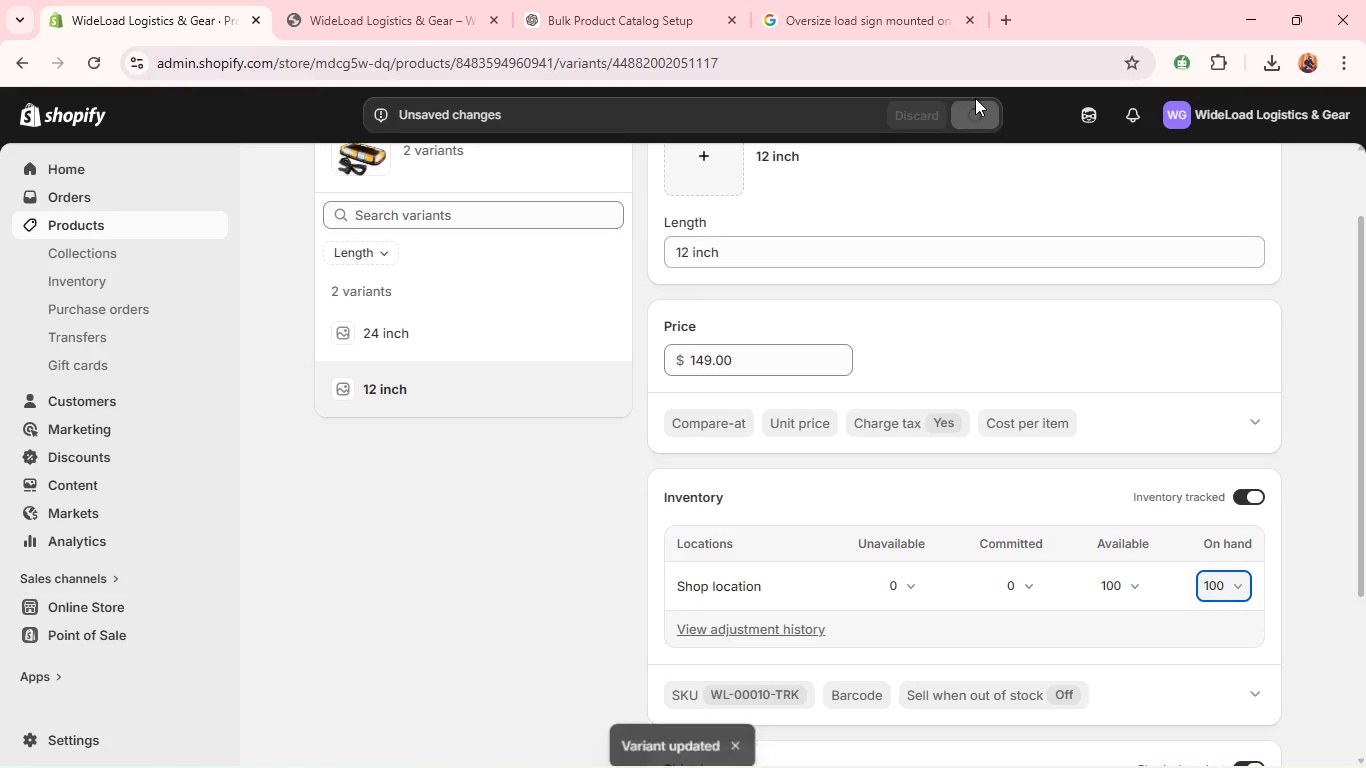 
wait(8.03)
 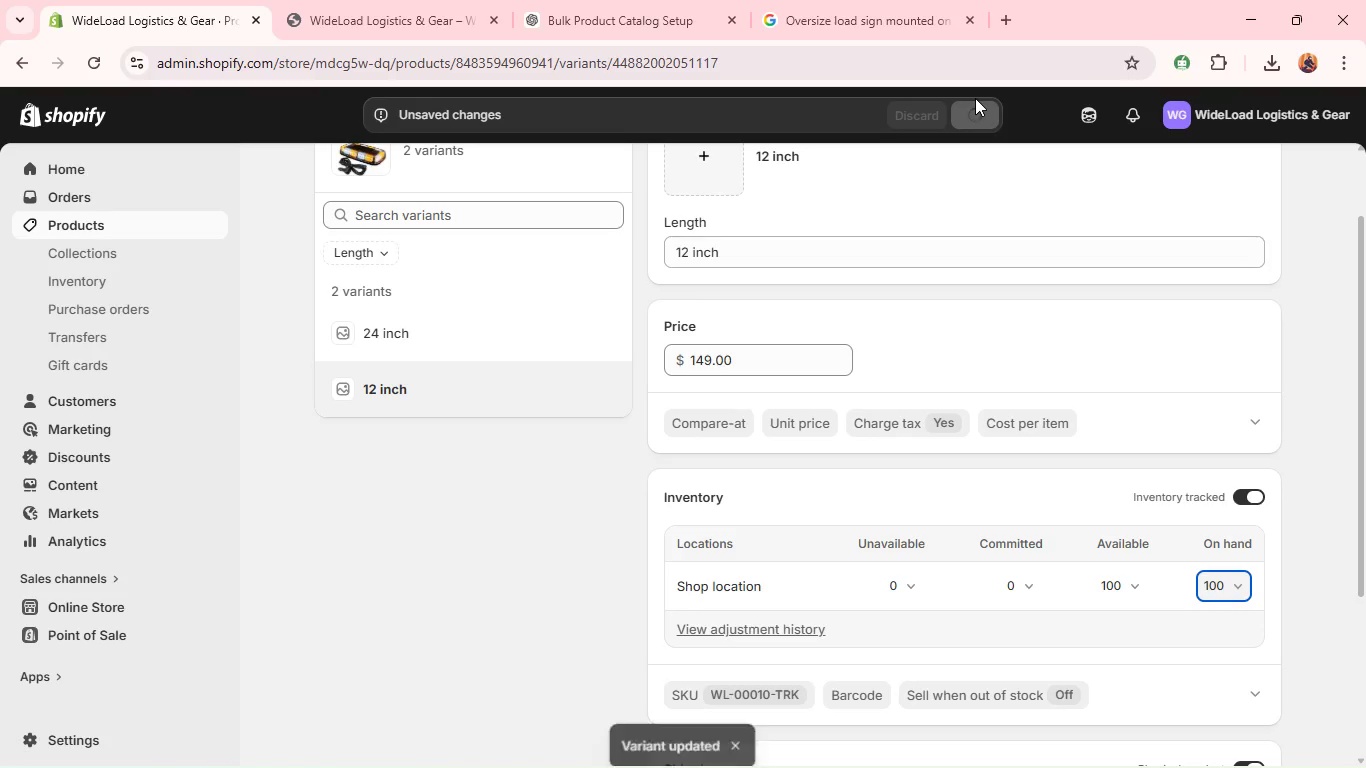 
double_click([359, 319])
 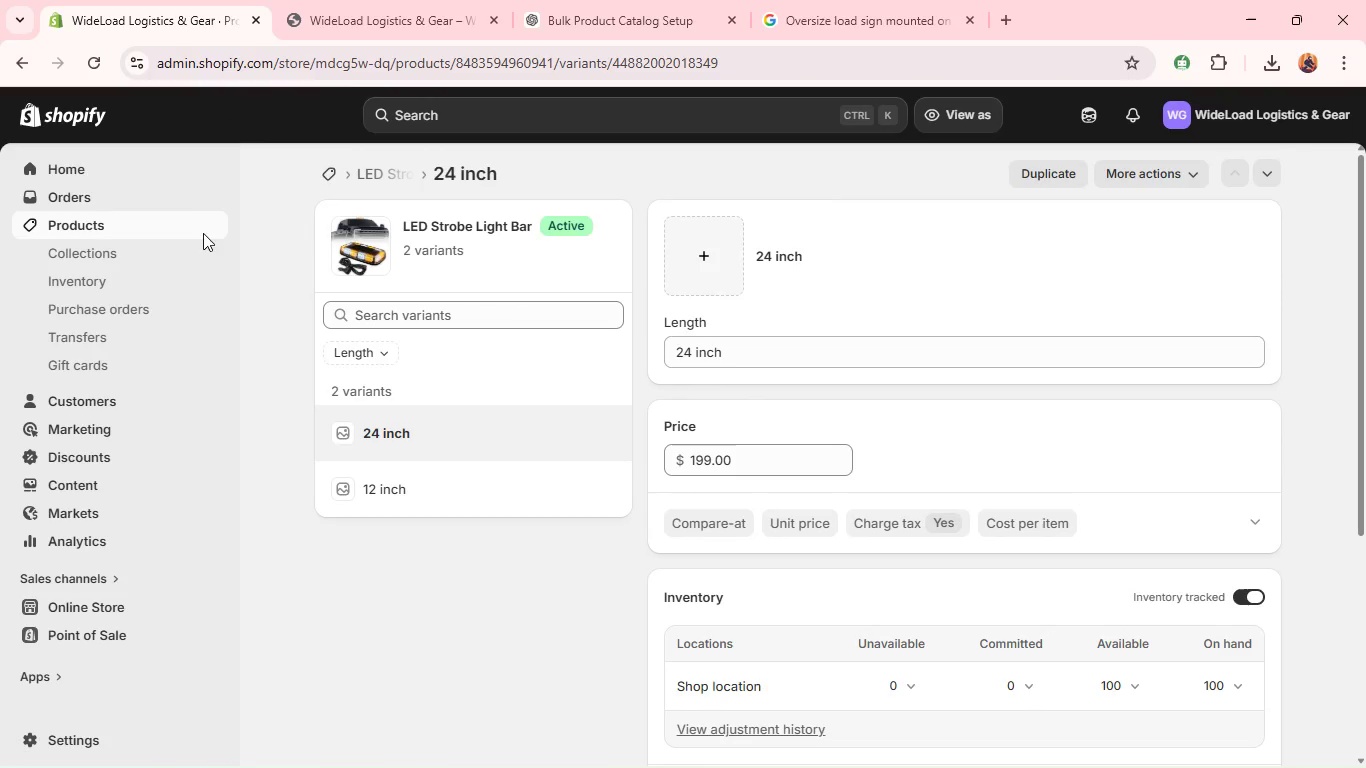 
wait(7.59)
 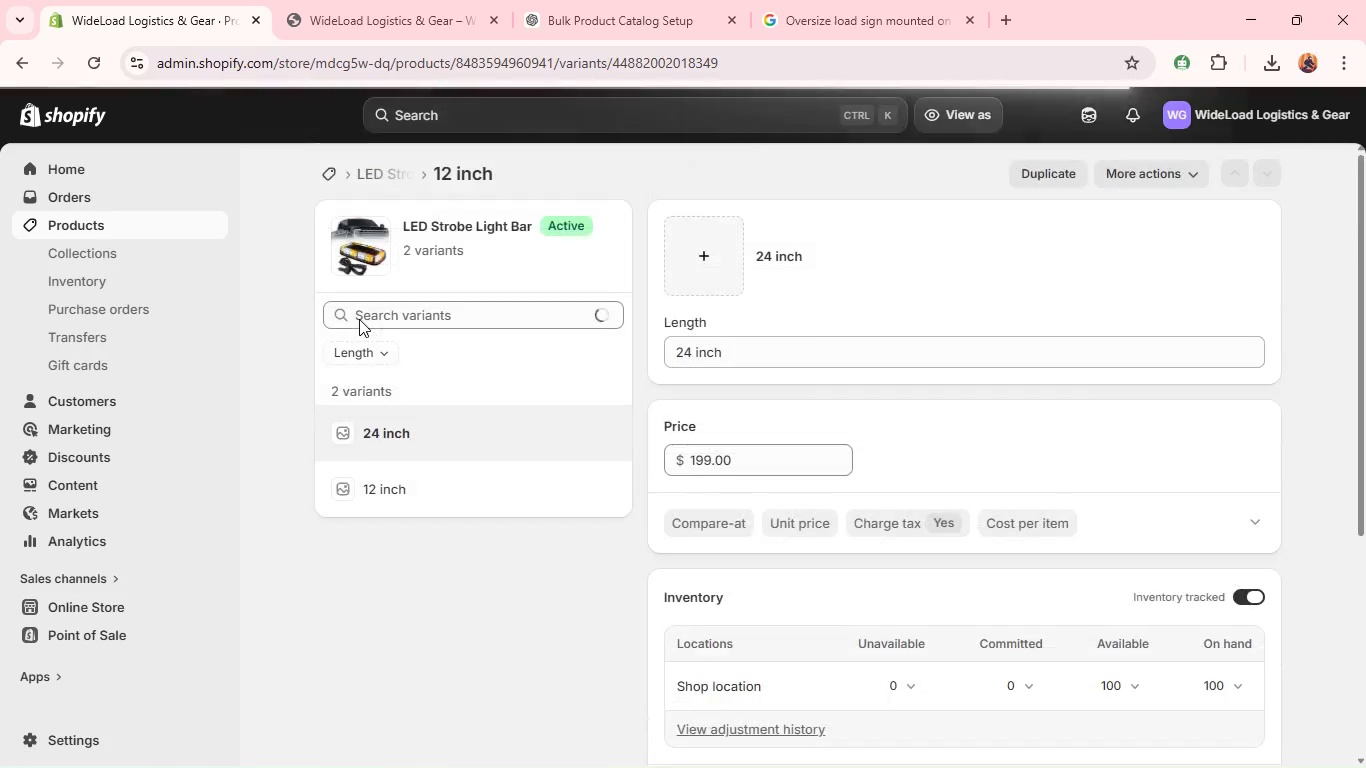 
left_click([163, 214])
 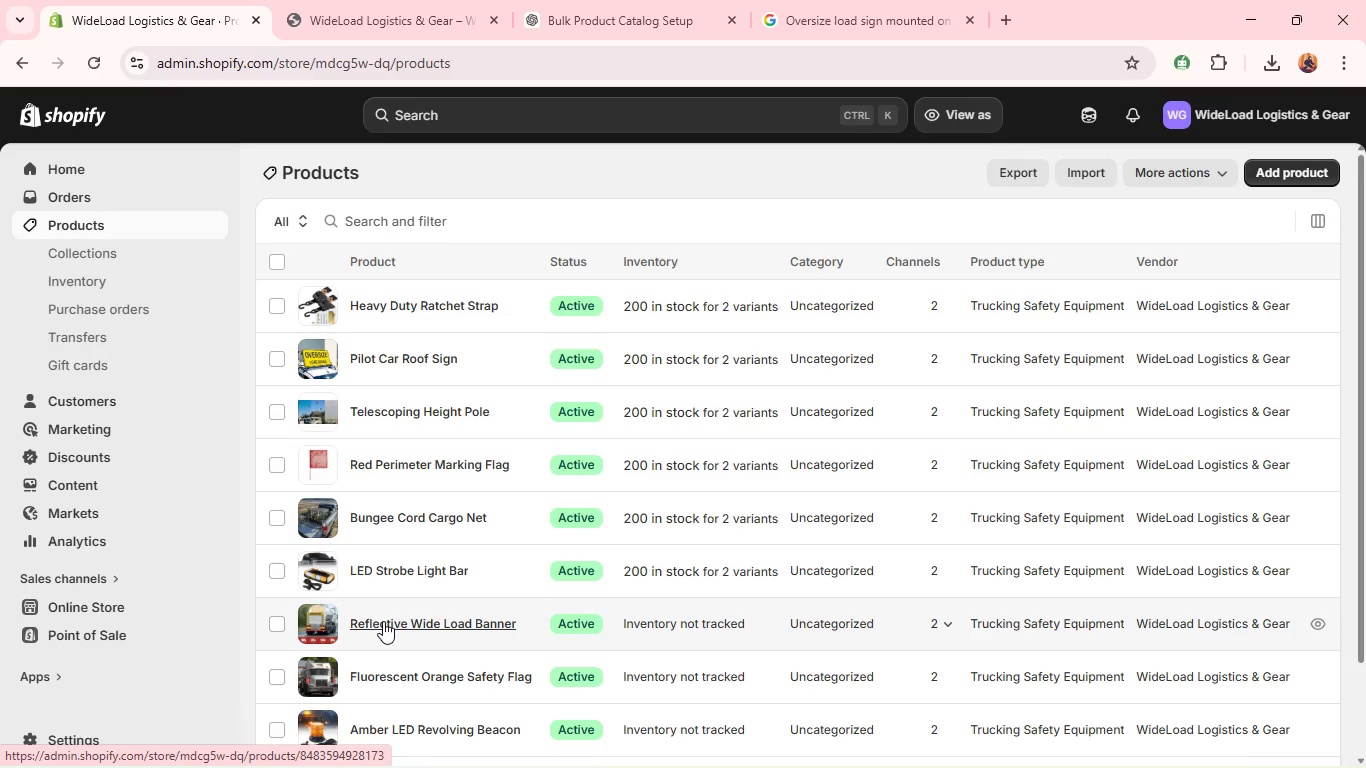 
wait(11.05)
 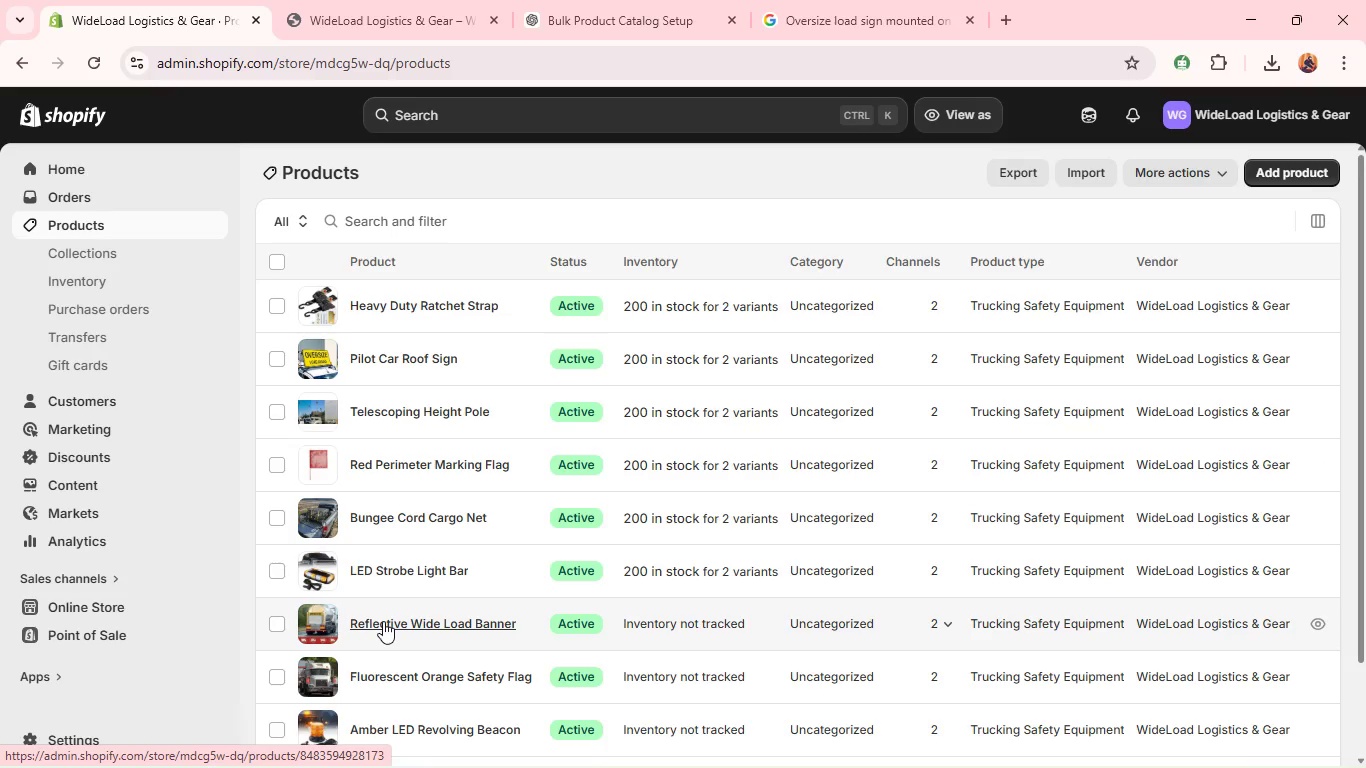 
left_click([383, 621])
 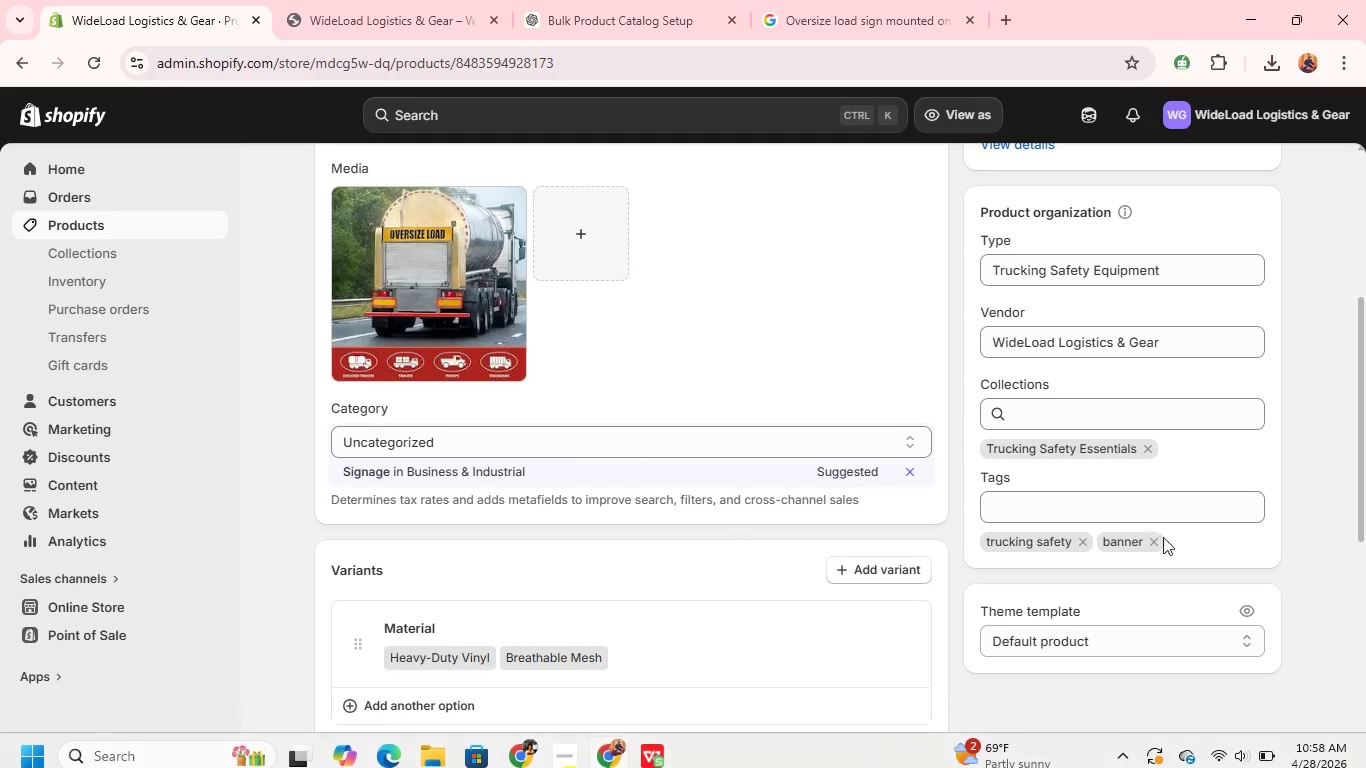 
wait(31.55)
 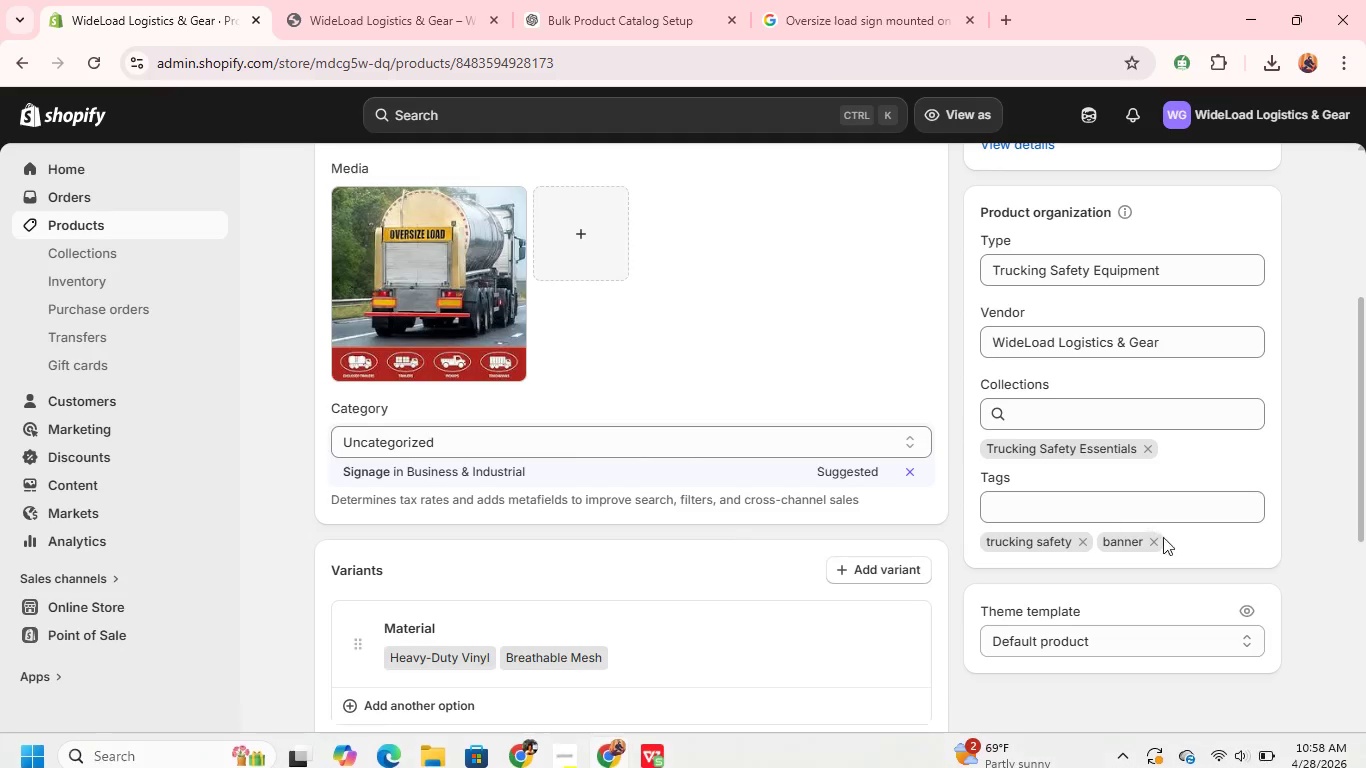 
left_click([482, 521])
 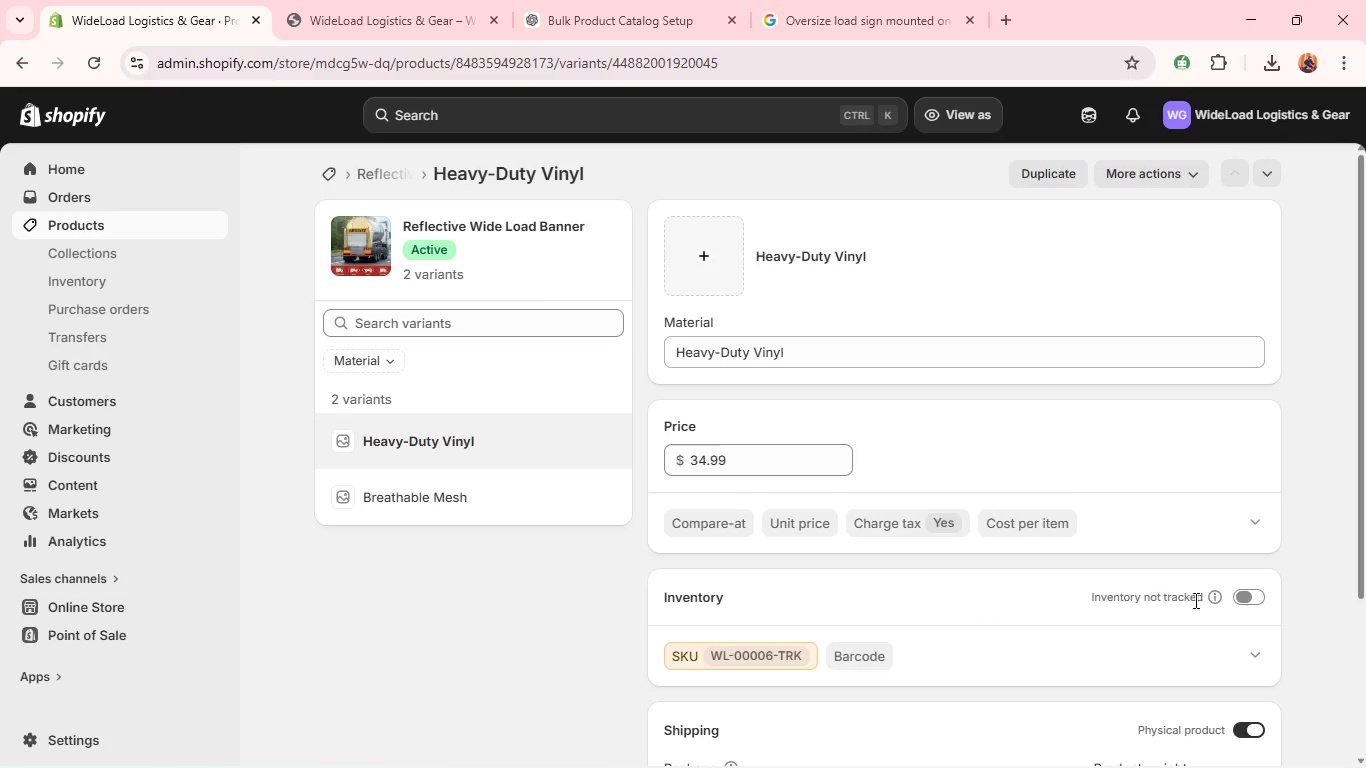 
wait(5.89)
 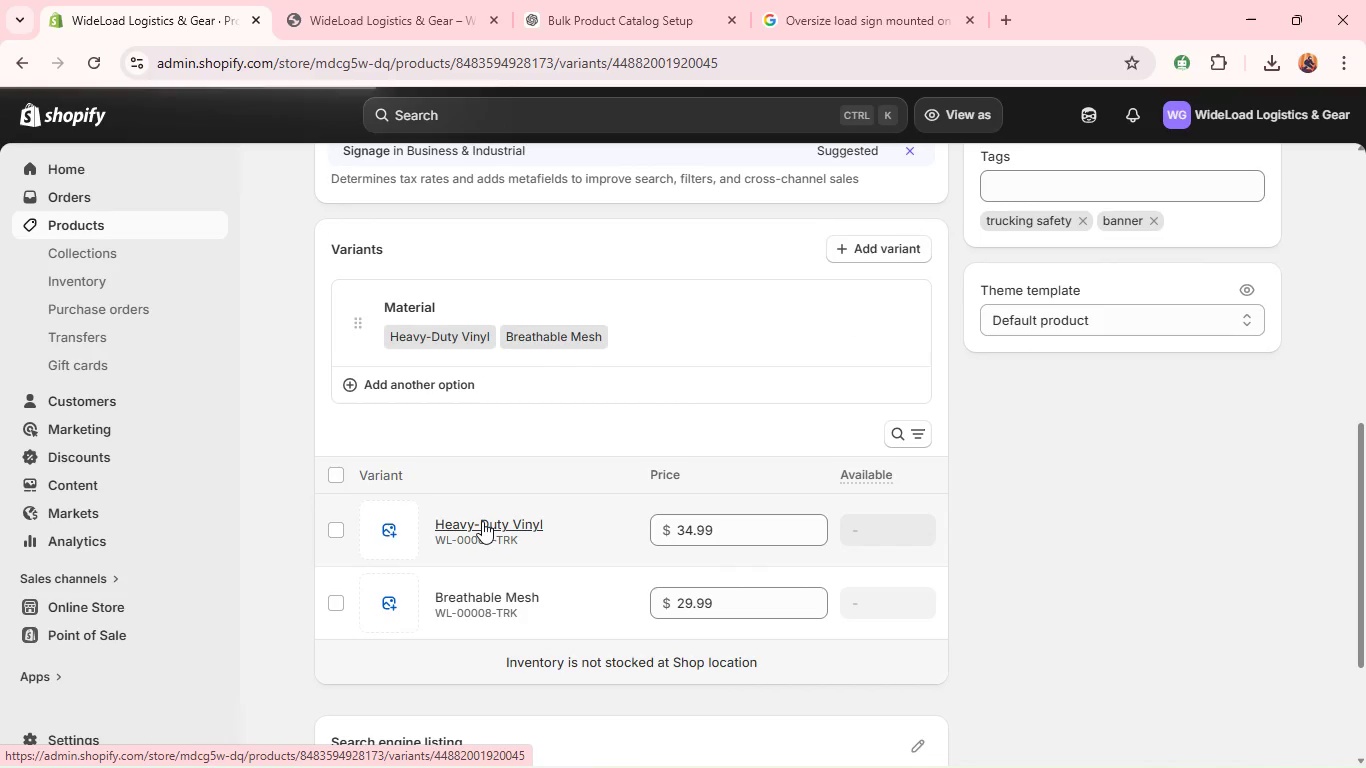 
left_click([1253, 601])
 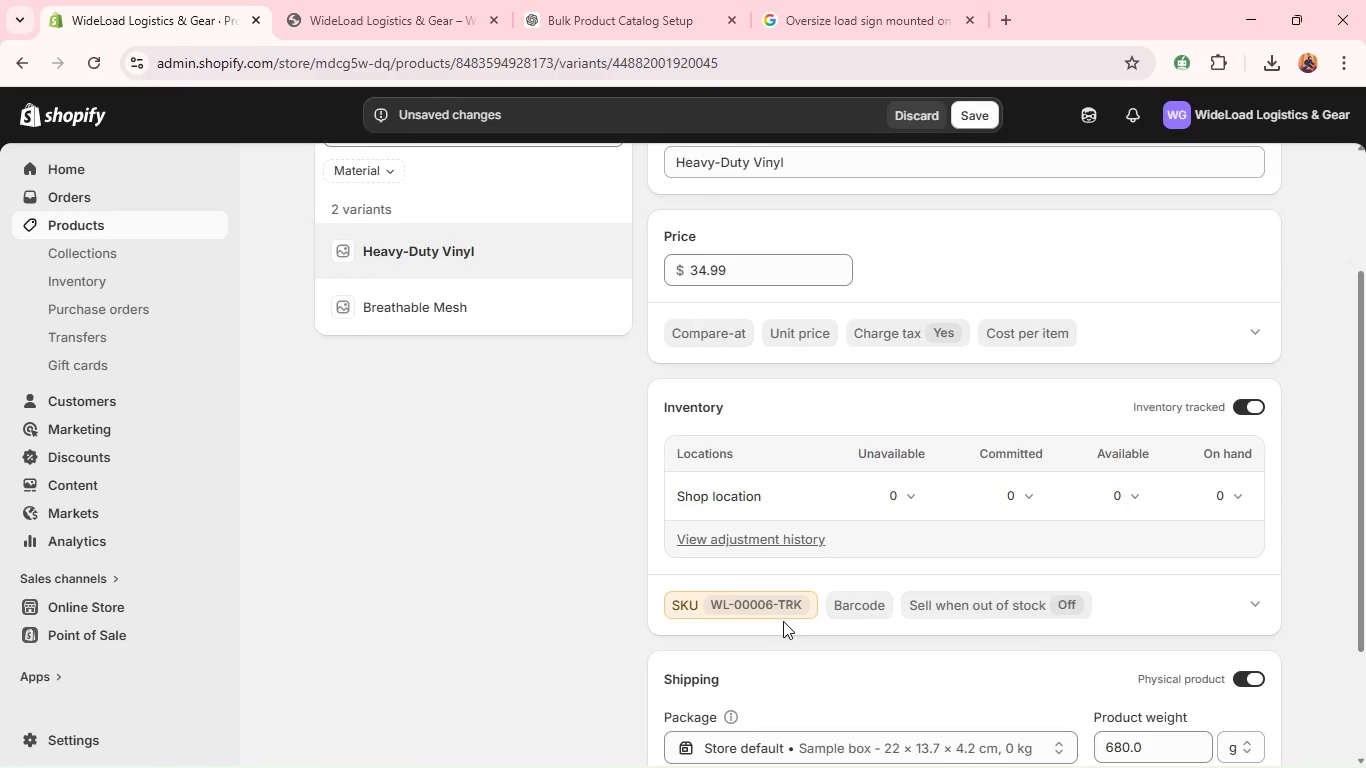 
wait(10.28)
 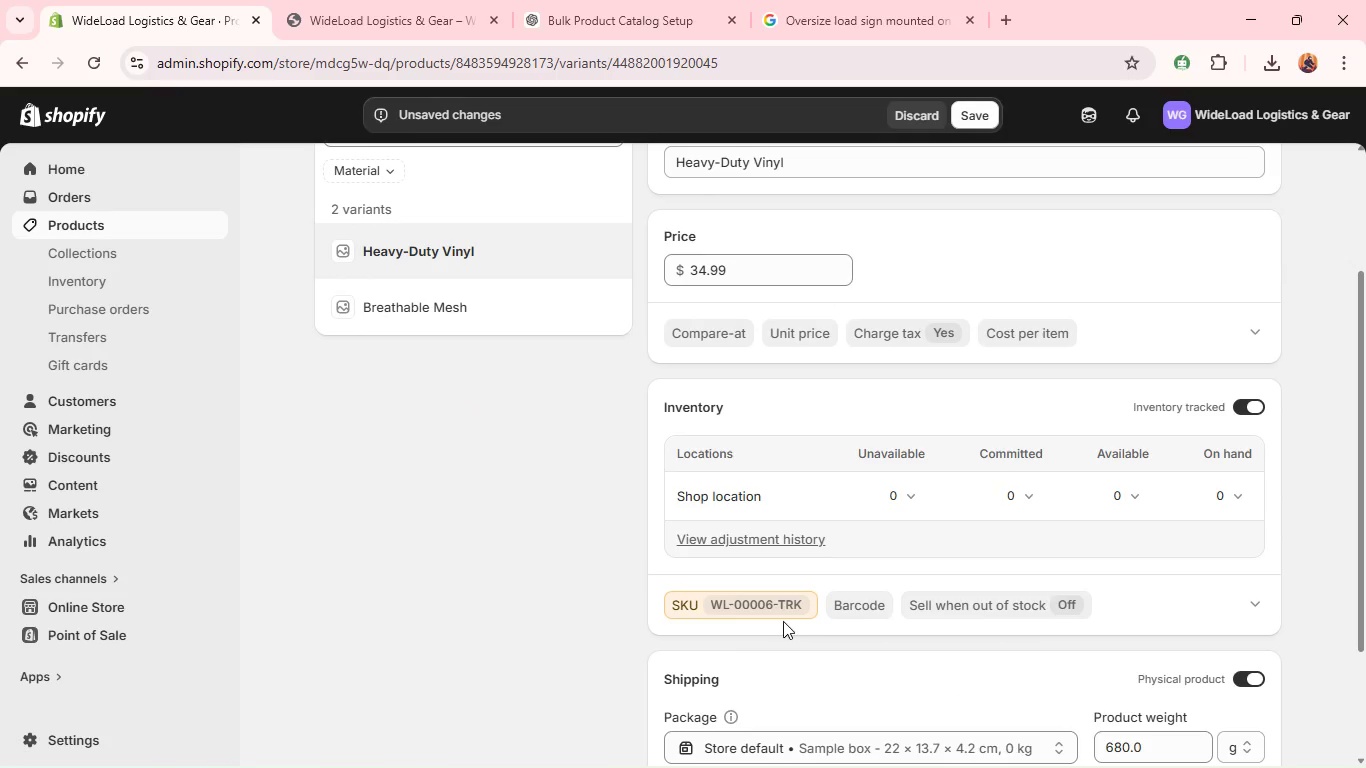 
left_click([1226, 373])
 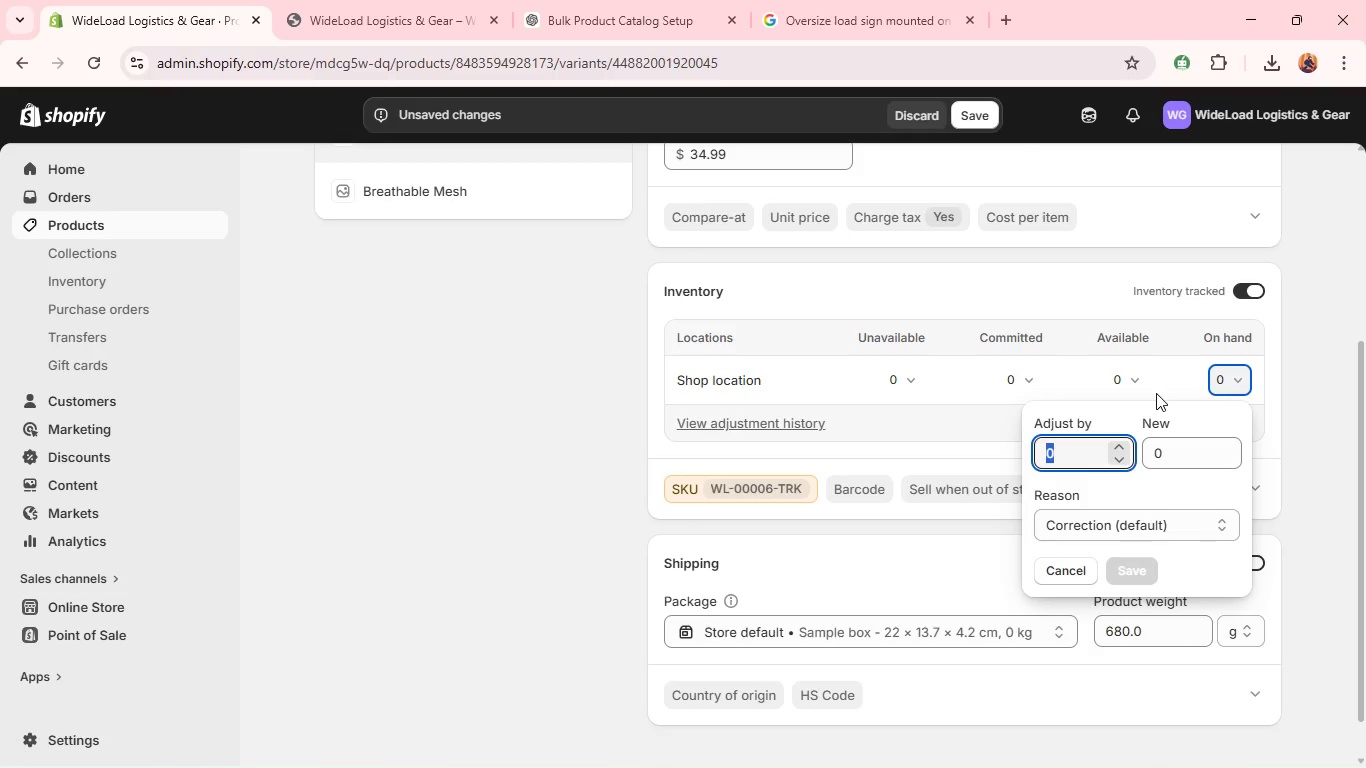 
type(100)
 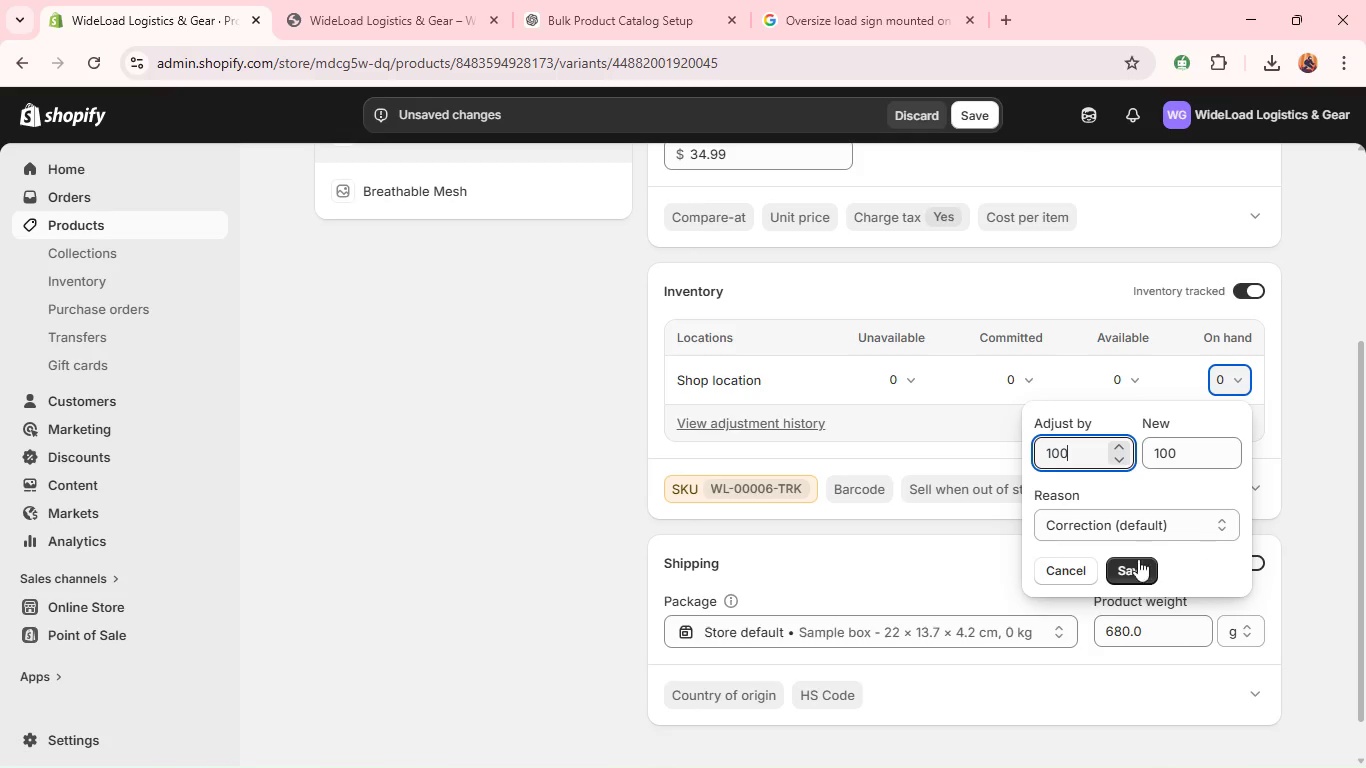 
left_click([1135, 569])
 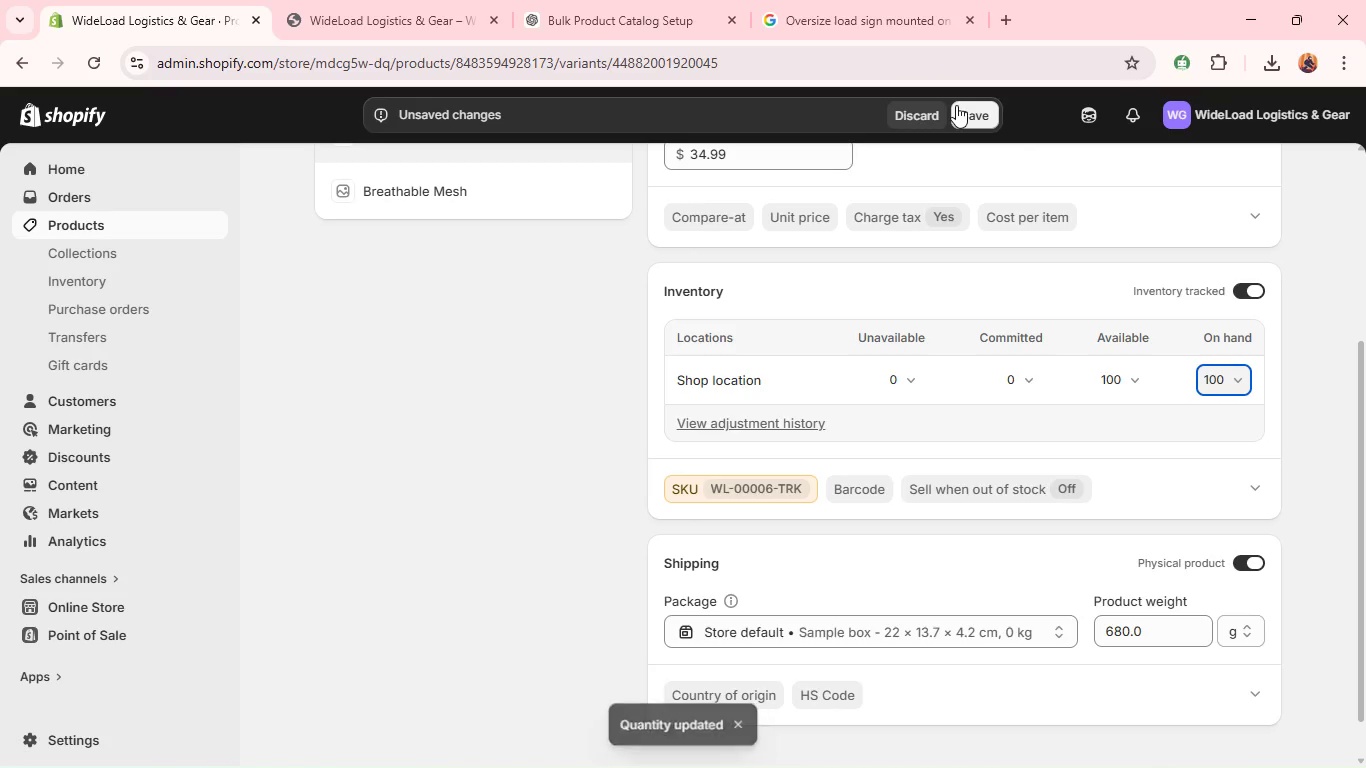 
wait(11.19)
 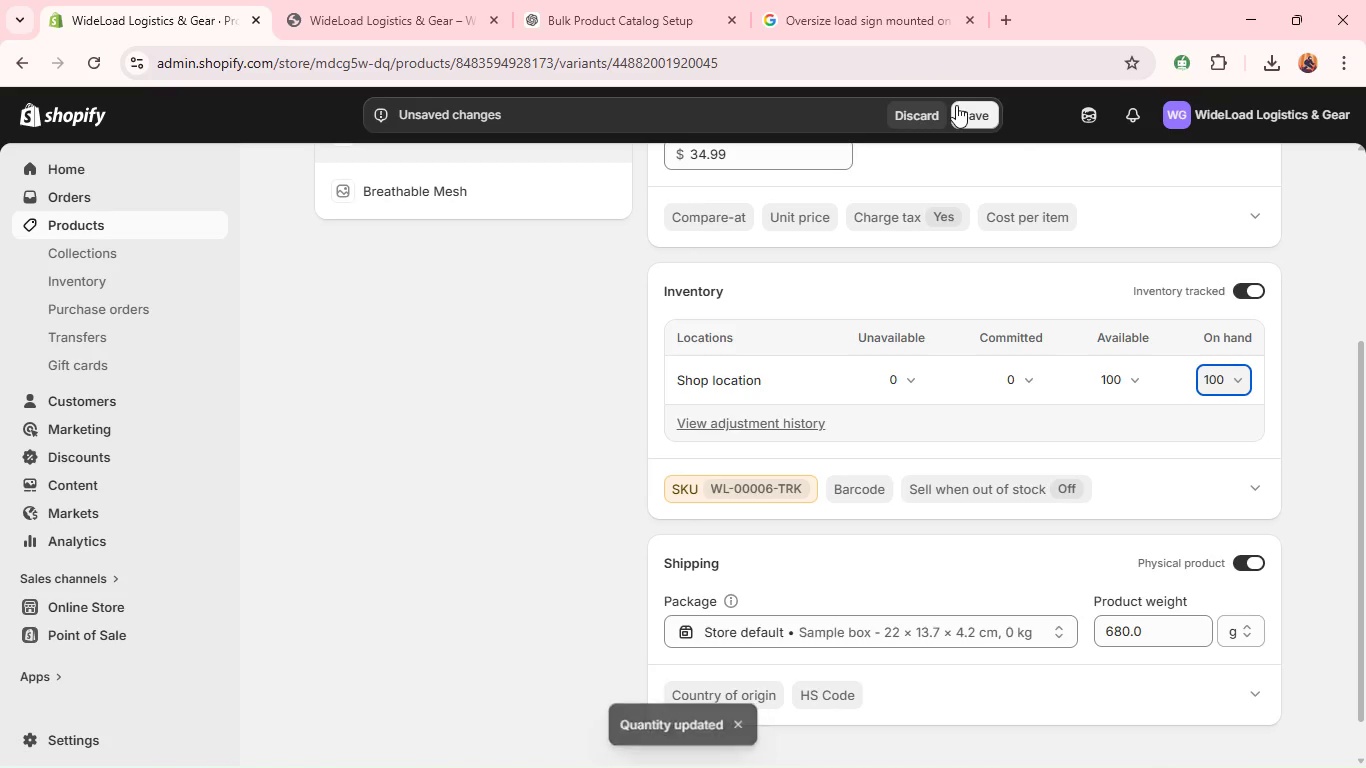 
left_click([975, 108])
 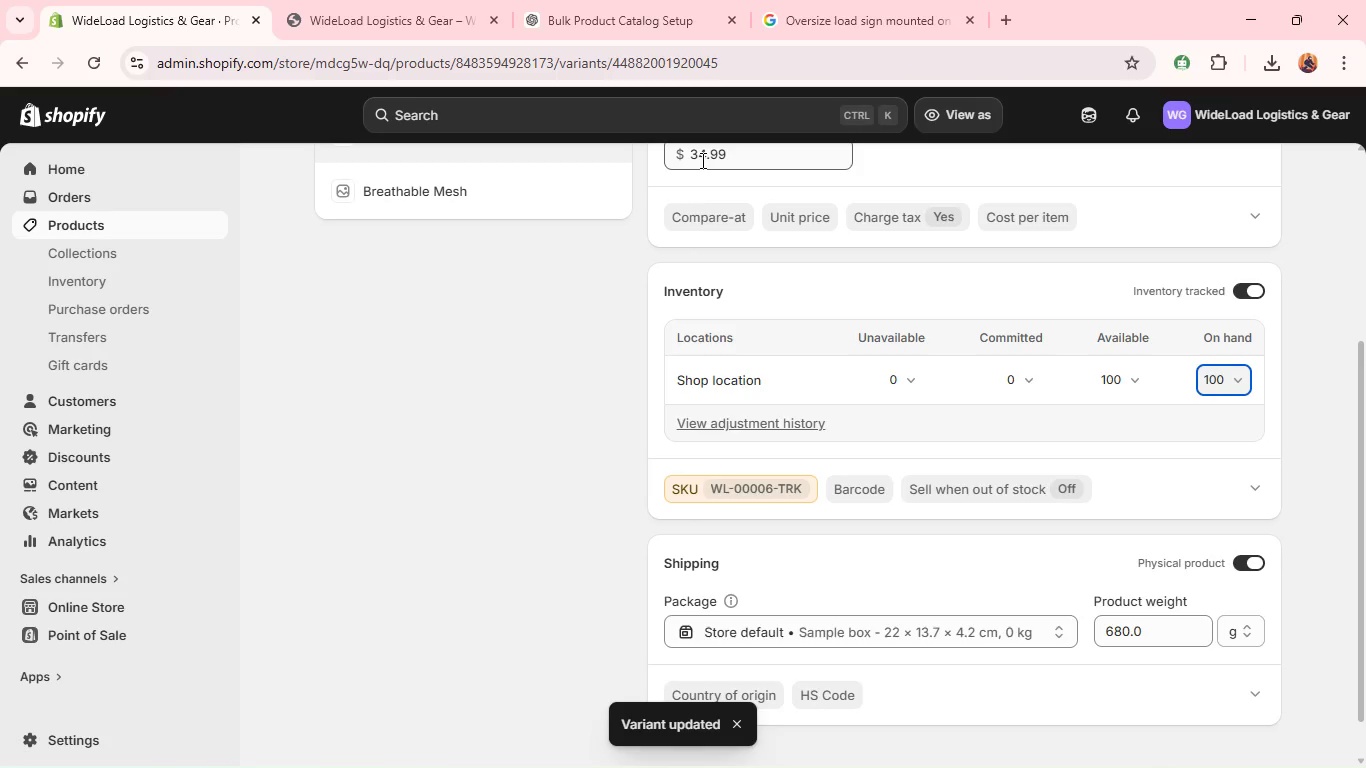 
wait(5.72)
 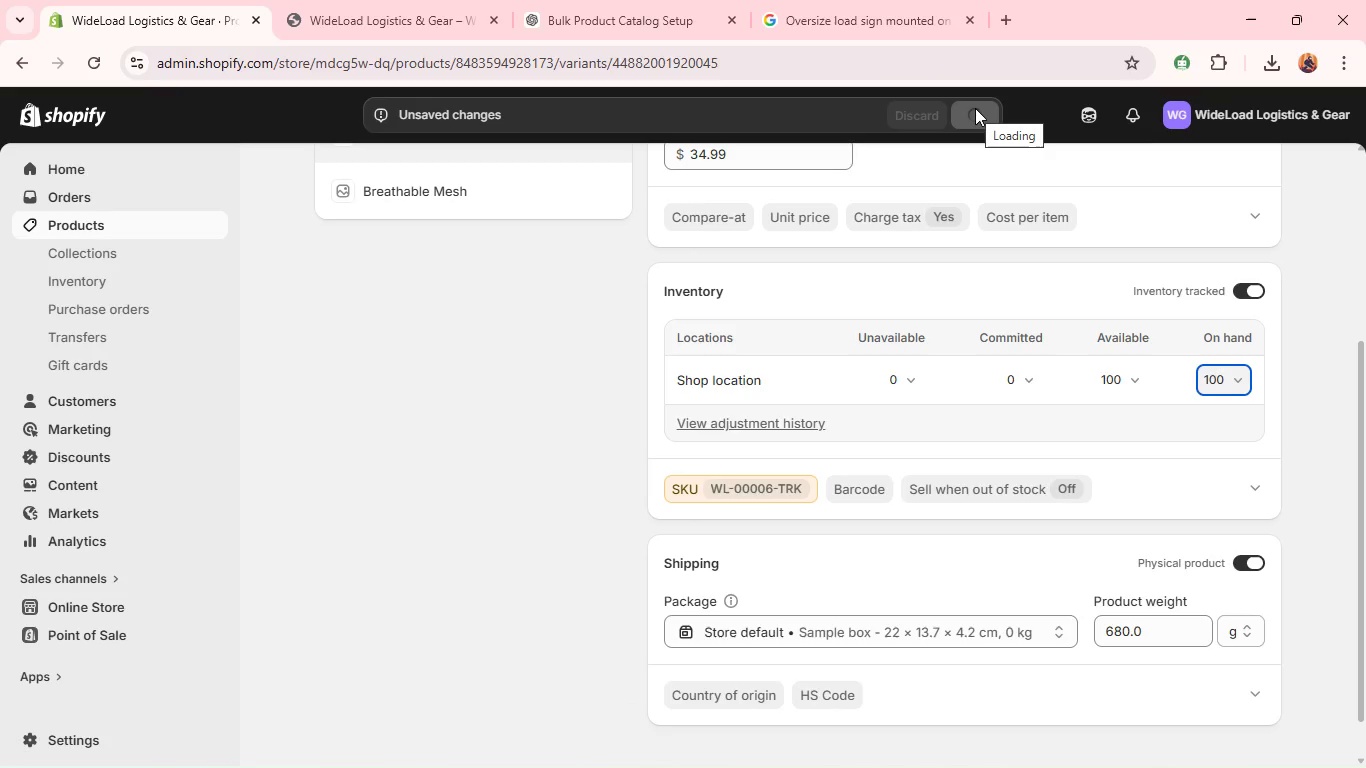 
left_click([530, 194])
 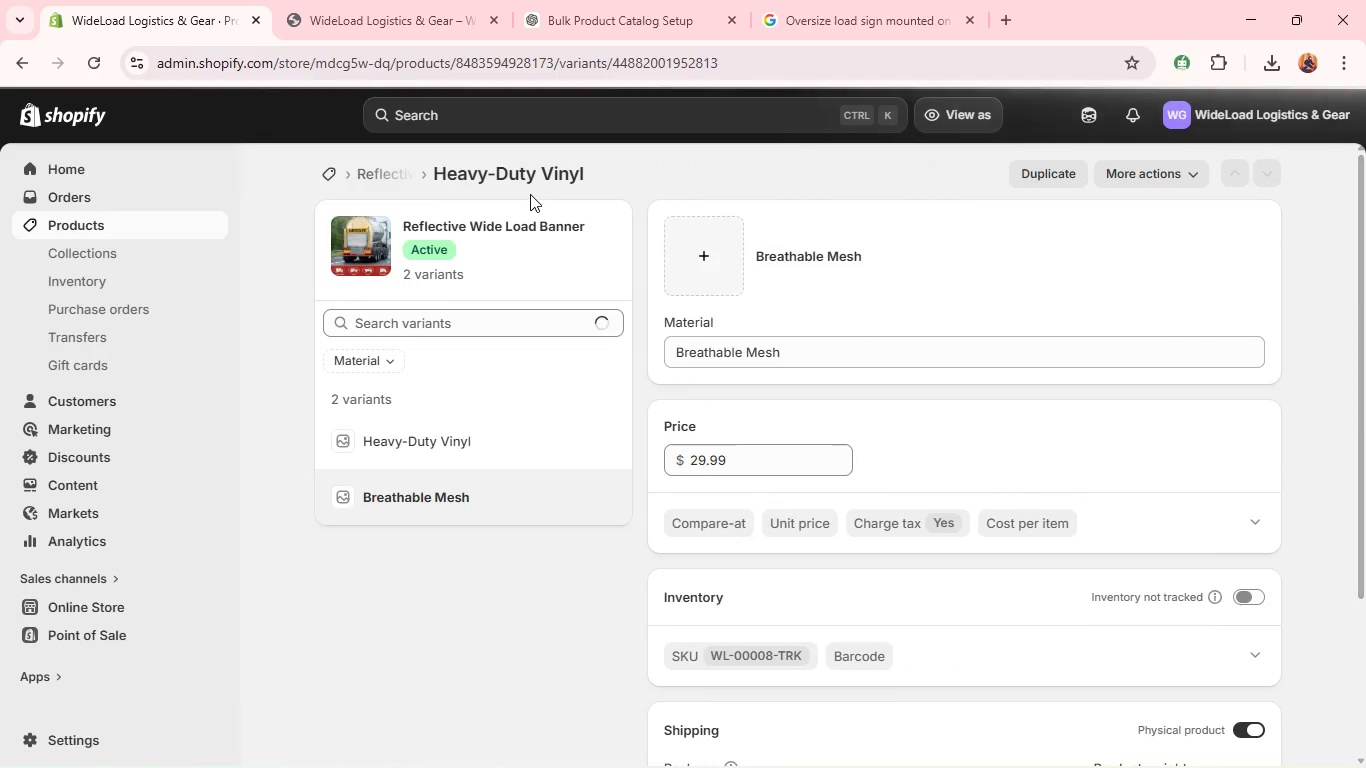 
mouse_move([893, 562])
 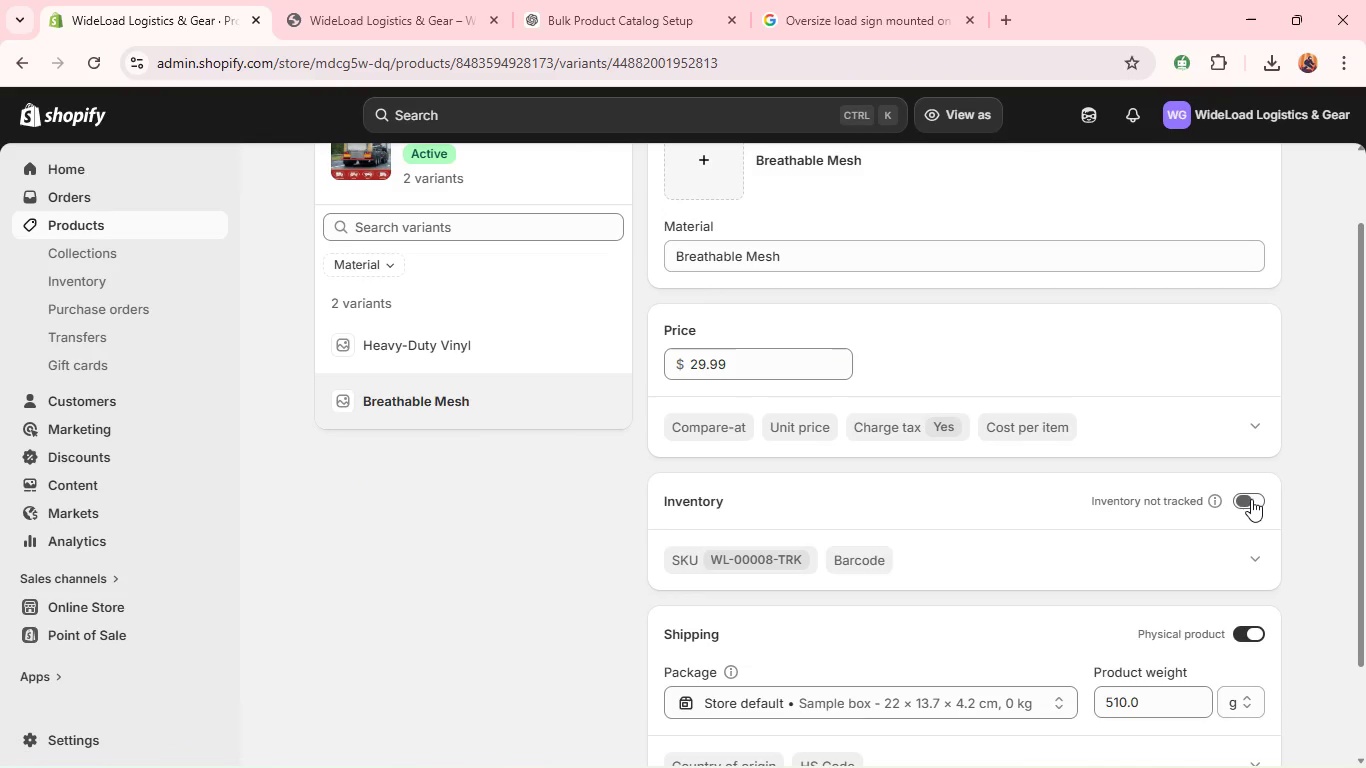 
left_click([1251, 499])
 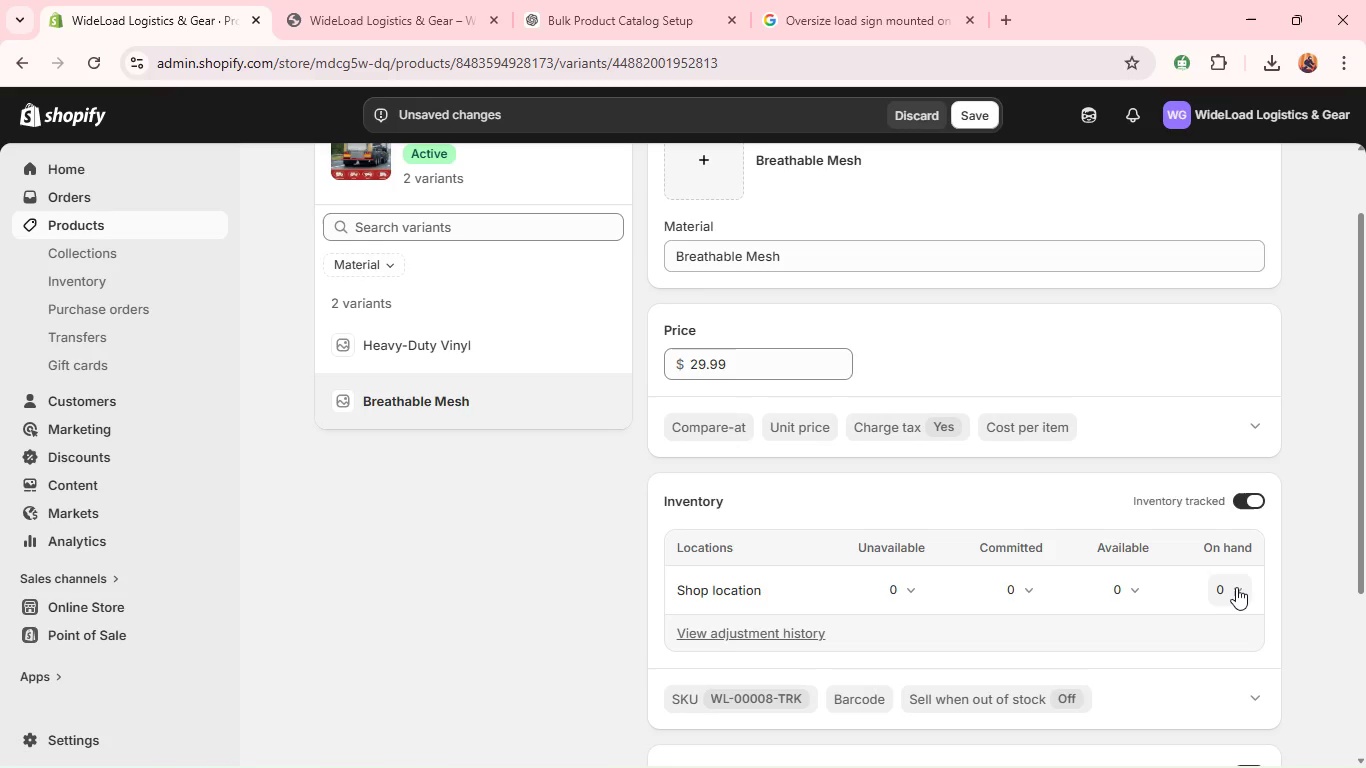 
left_click([1237, 593])
 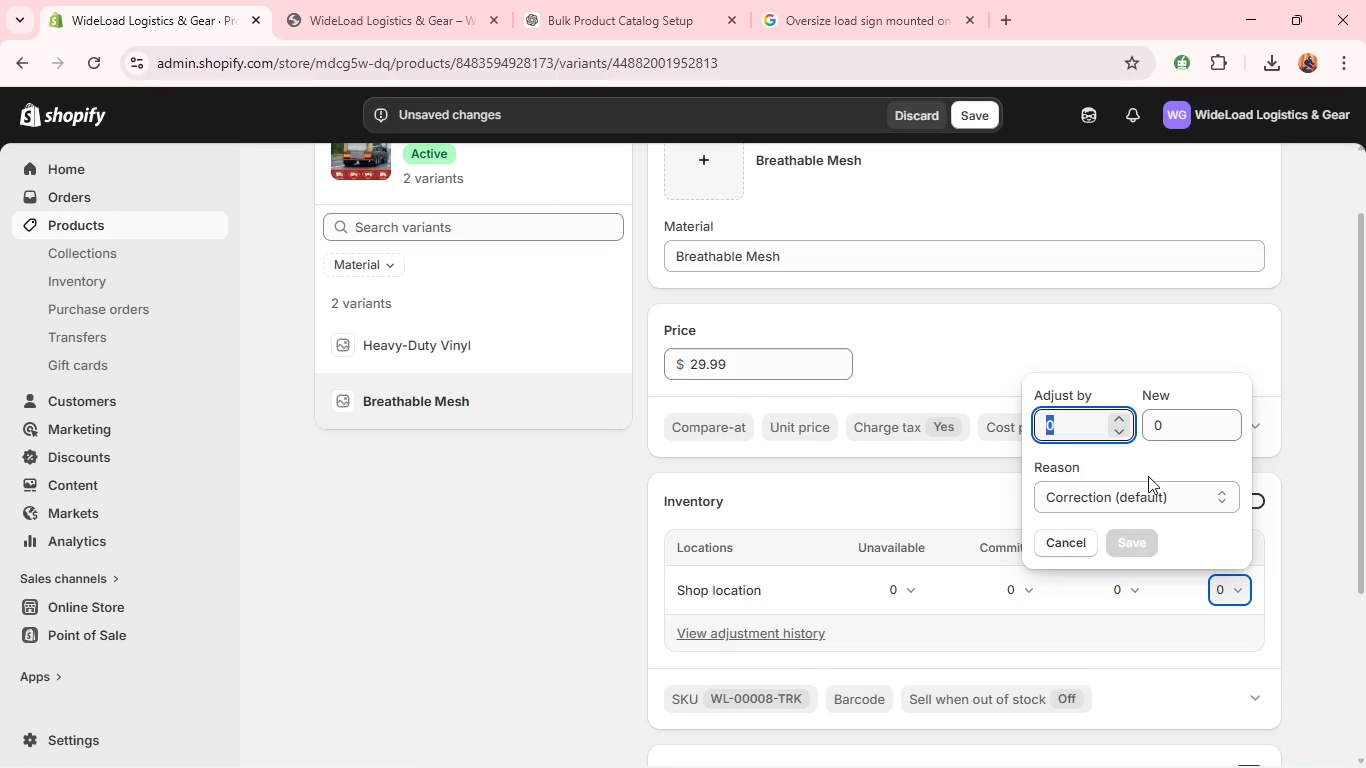 
type(100)
 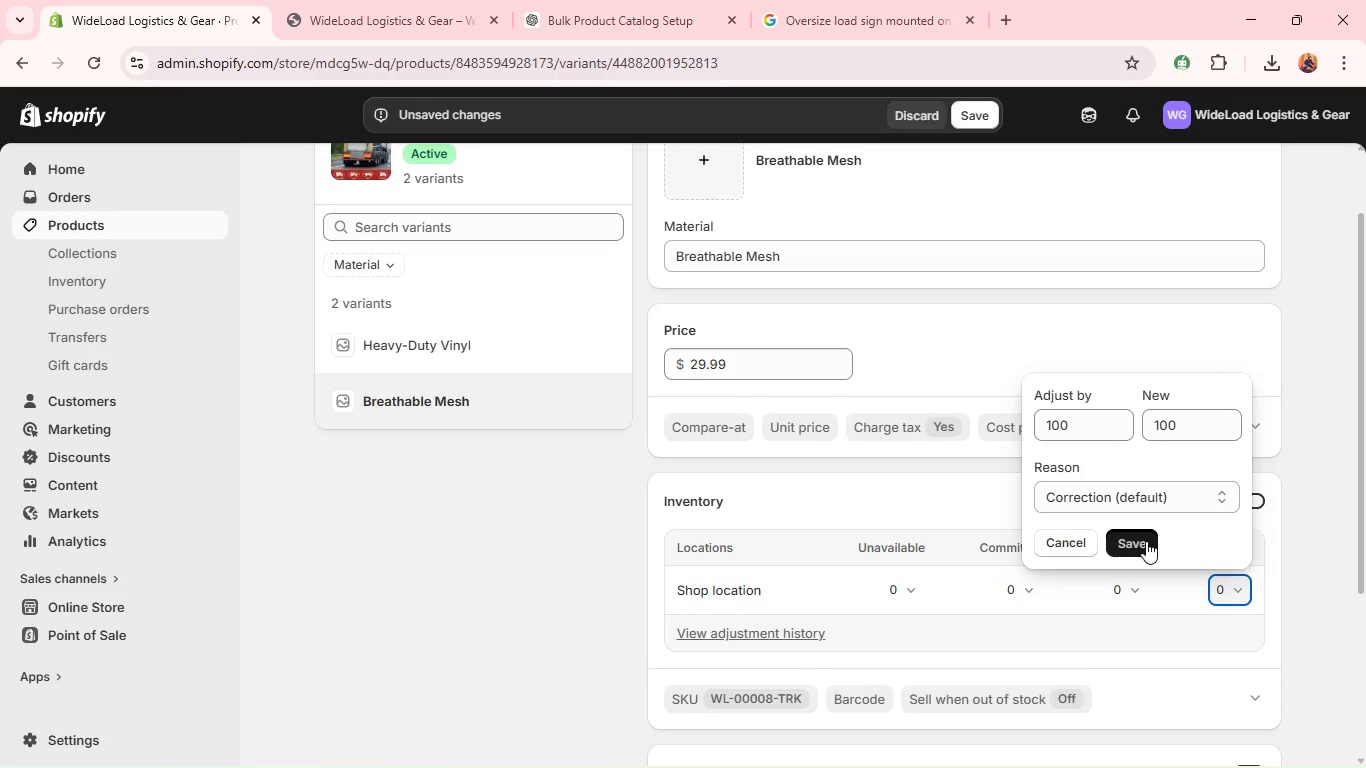 
left_click([1146, 541])
 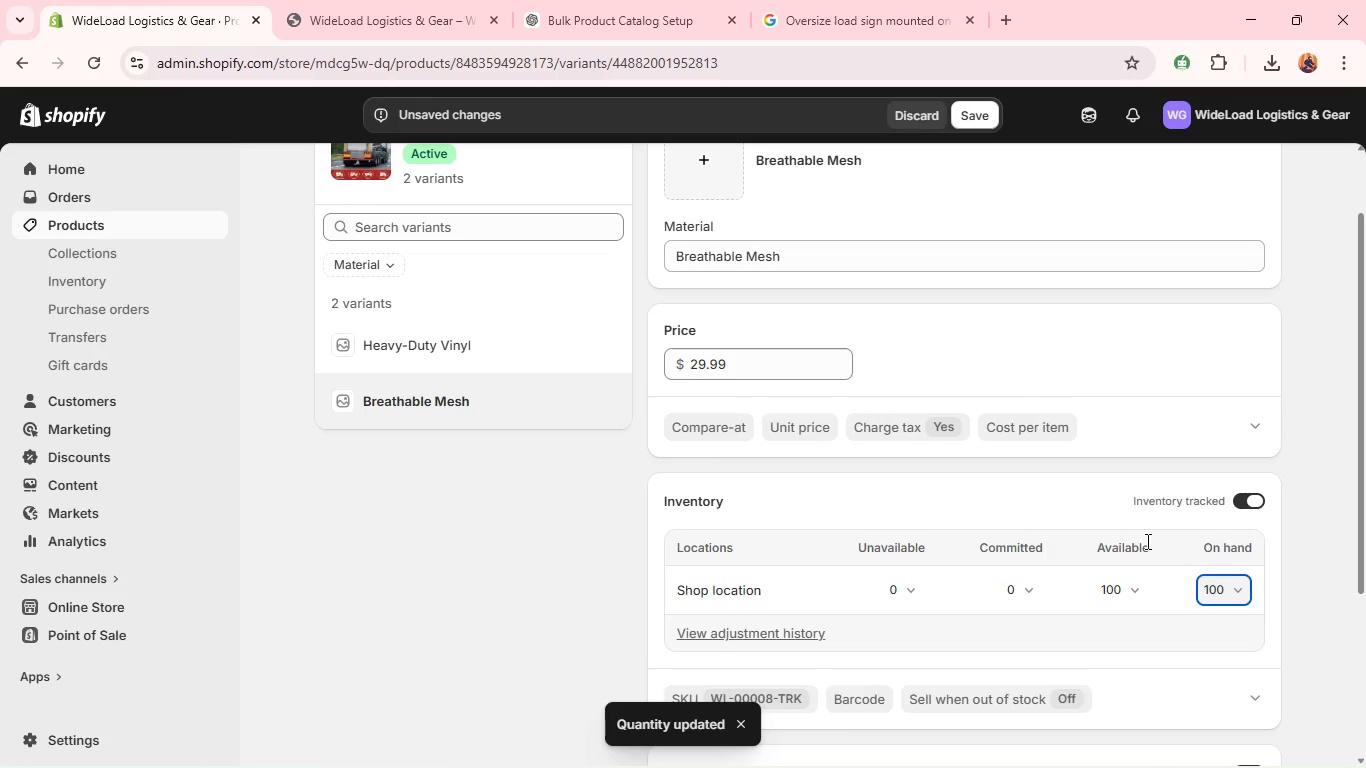 
wait(8.51)
 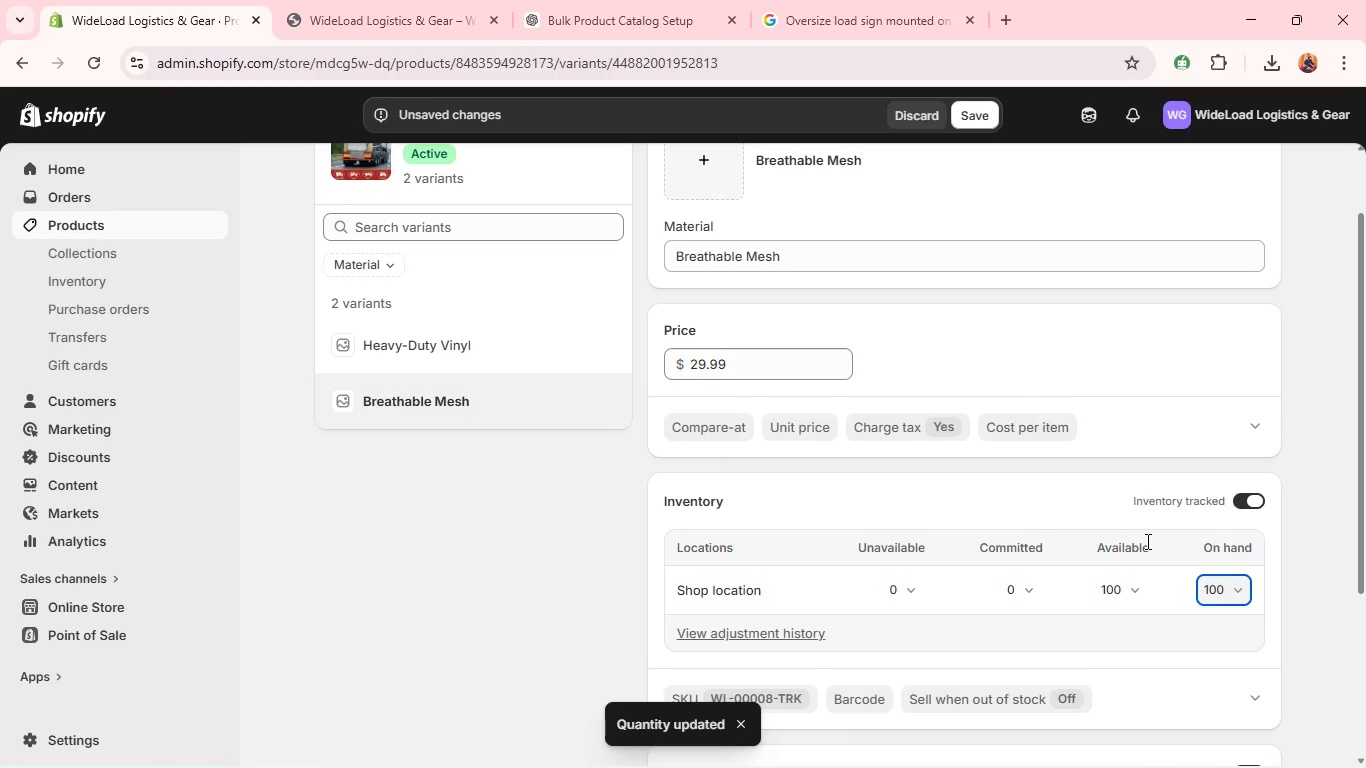 
left_click([975, 103])
 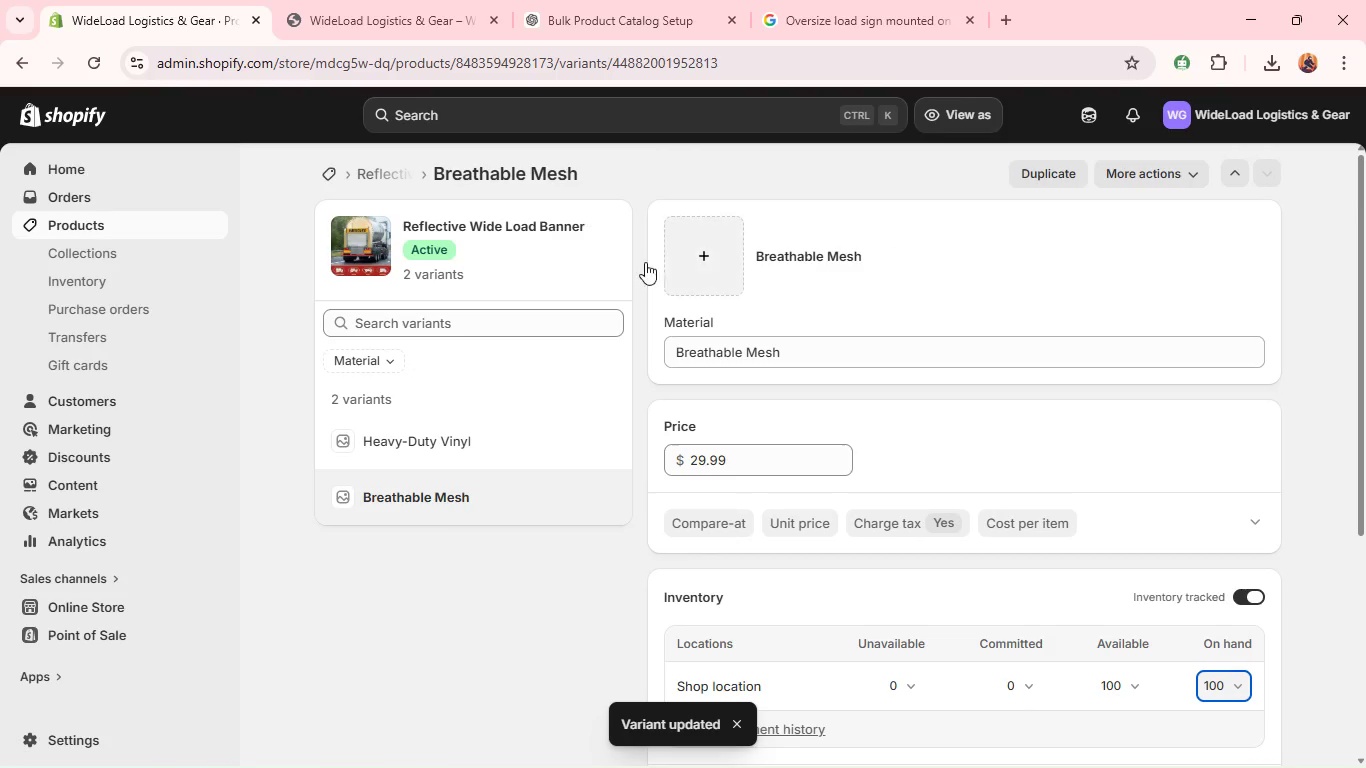 
wait(7.09)
 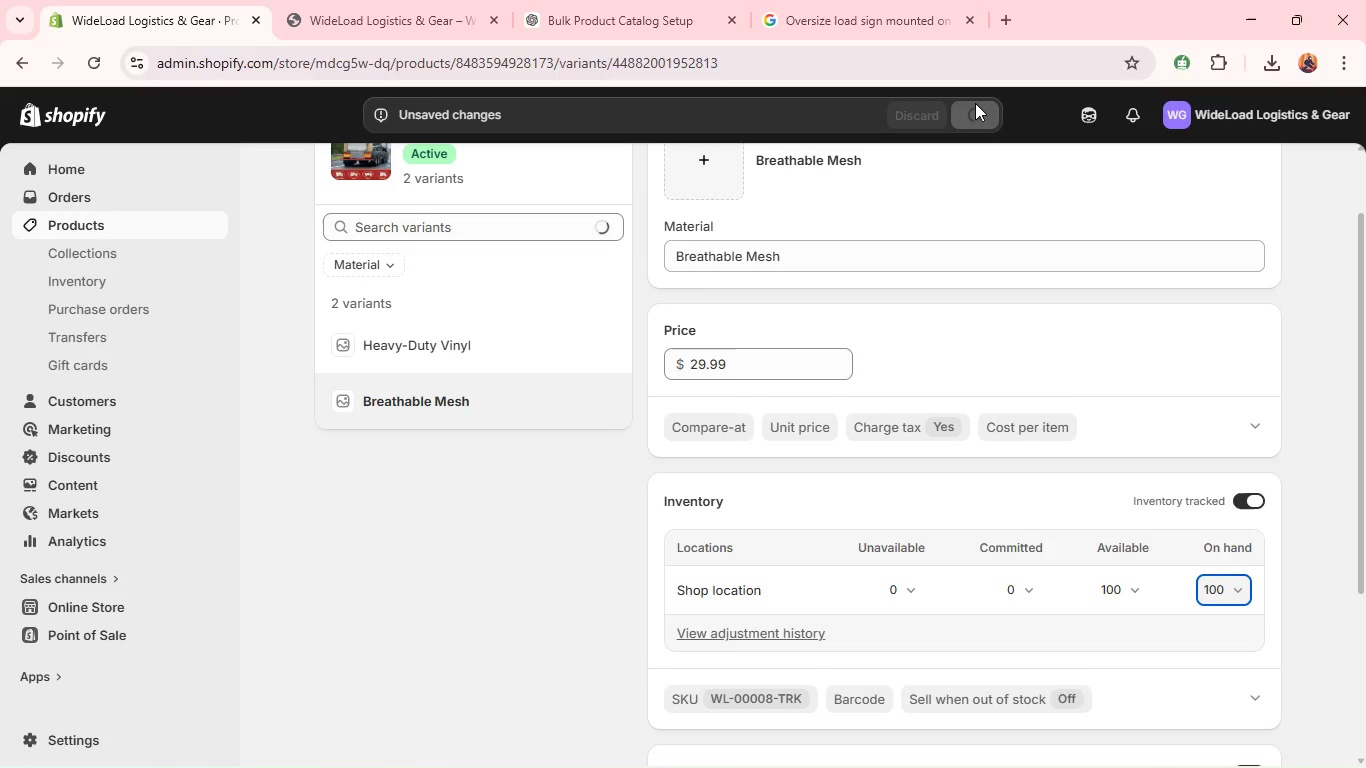 
left_click([357, 176])
 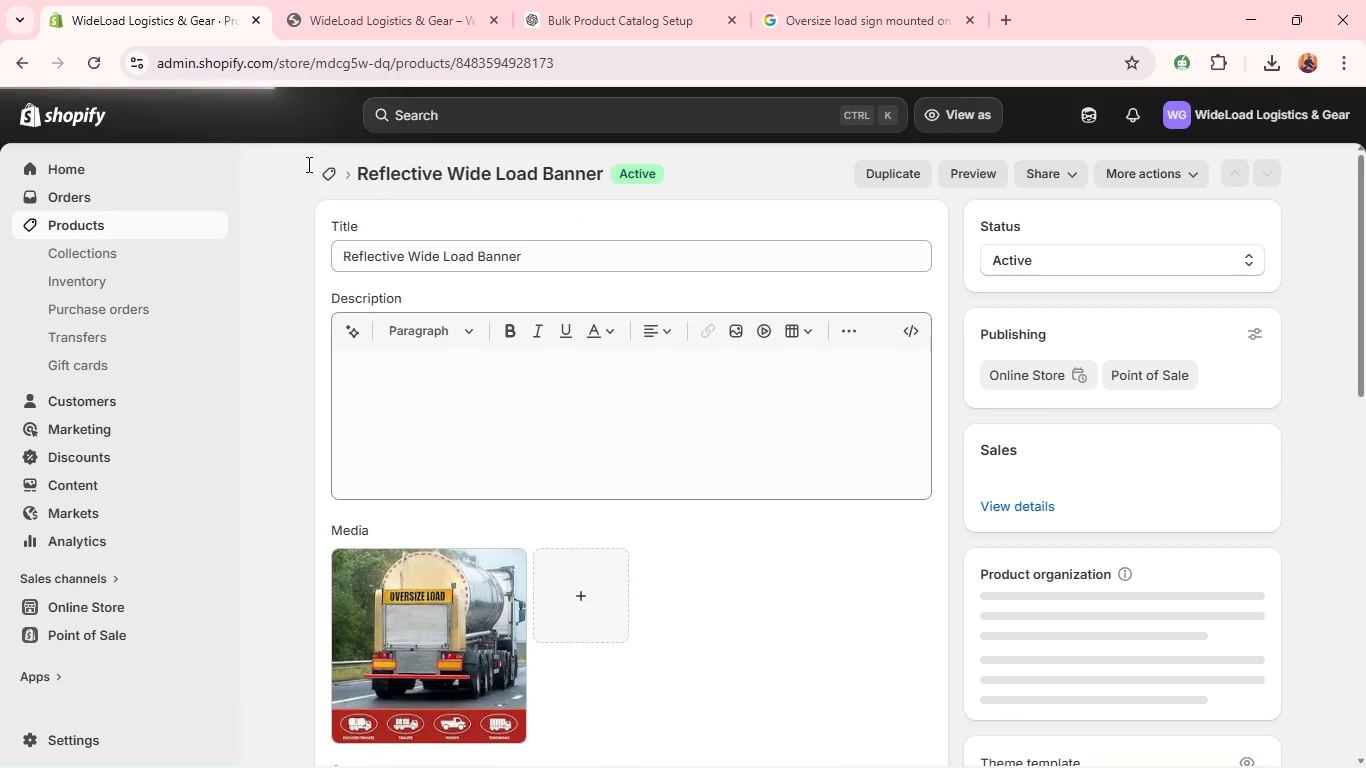 
wait(5.66)
 